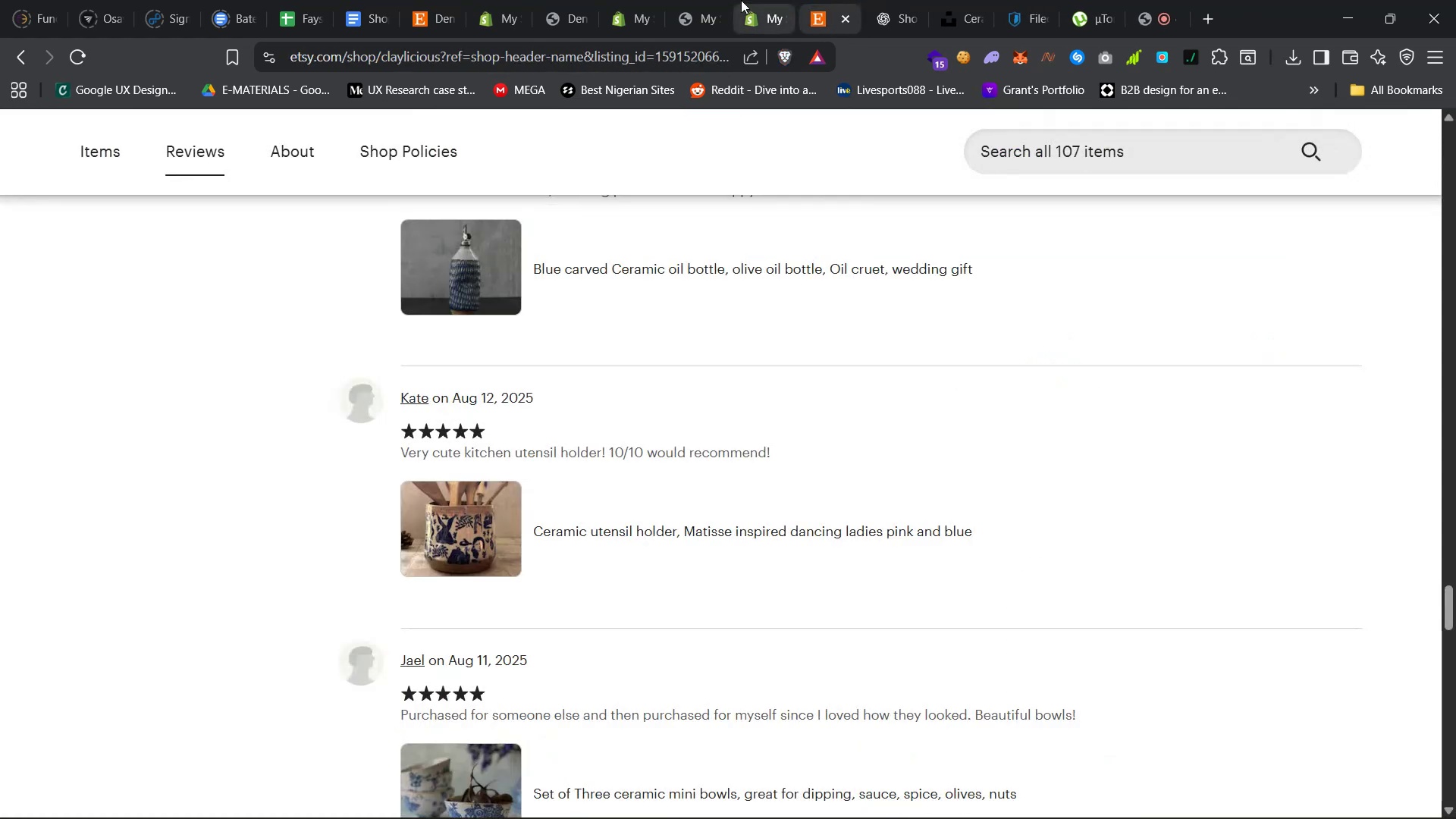 
left_click([695, 0])
 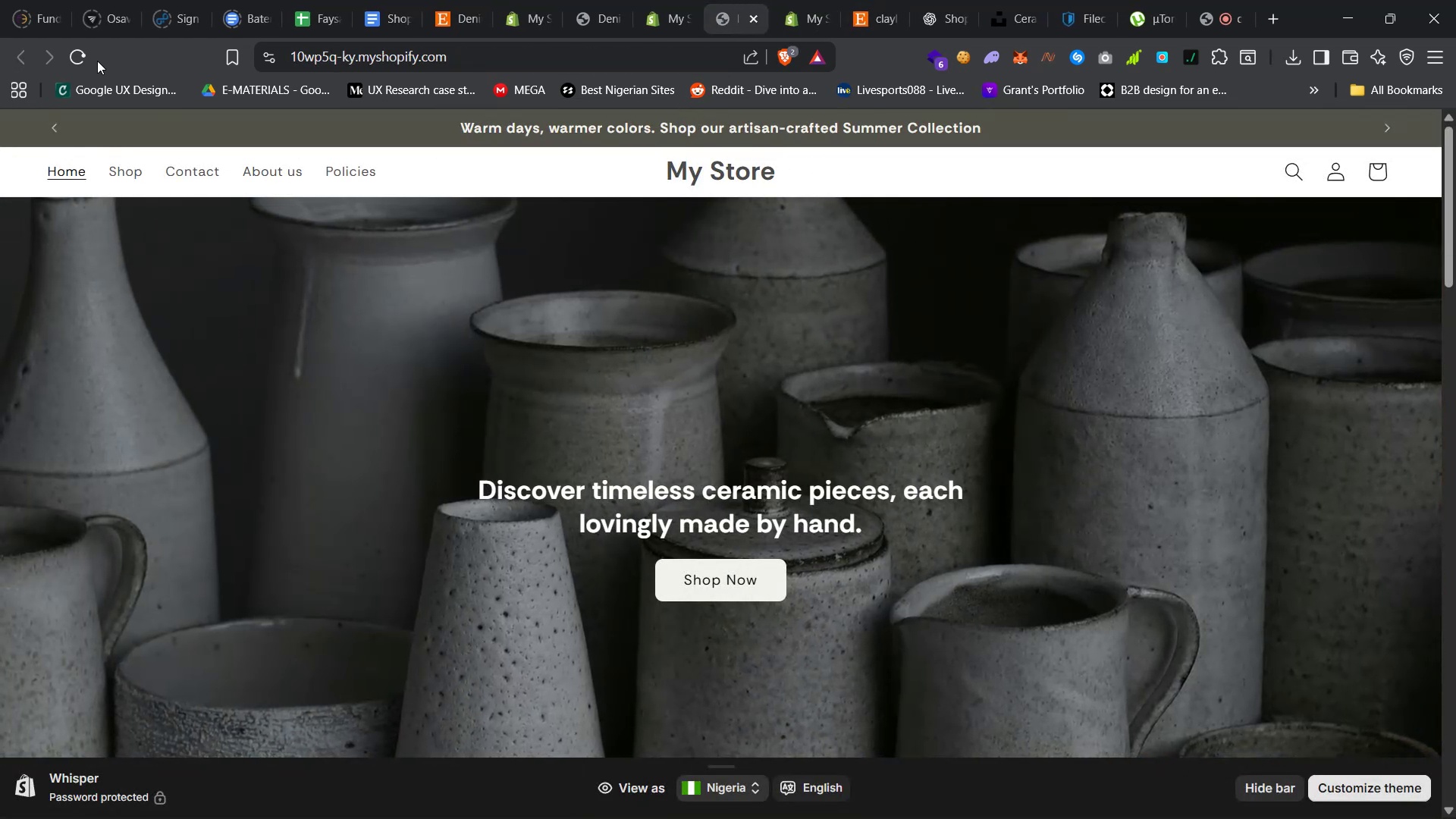 
left_click([86, 55])
 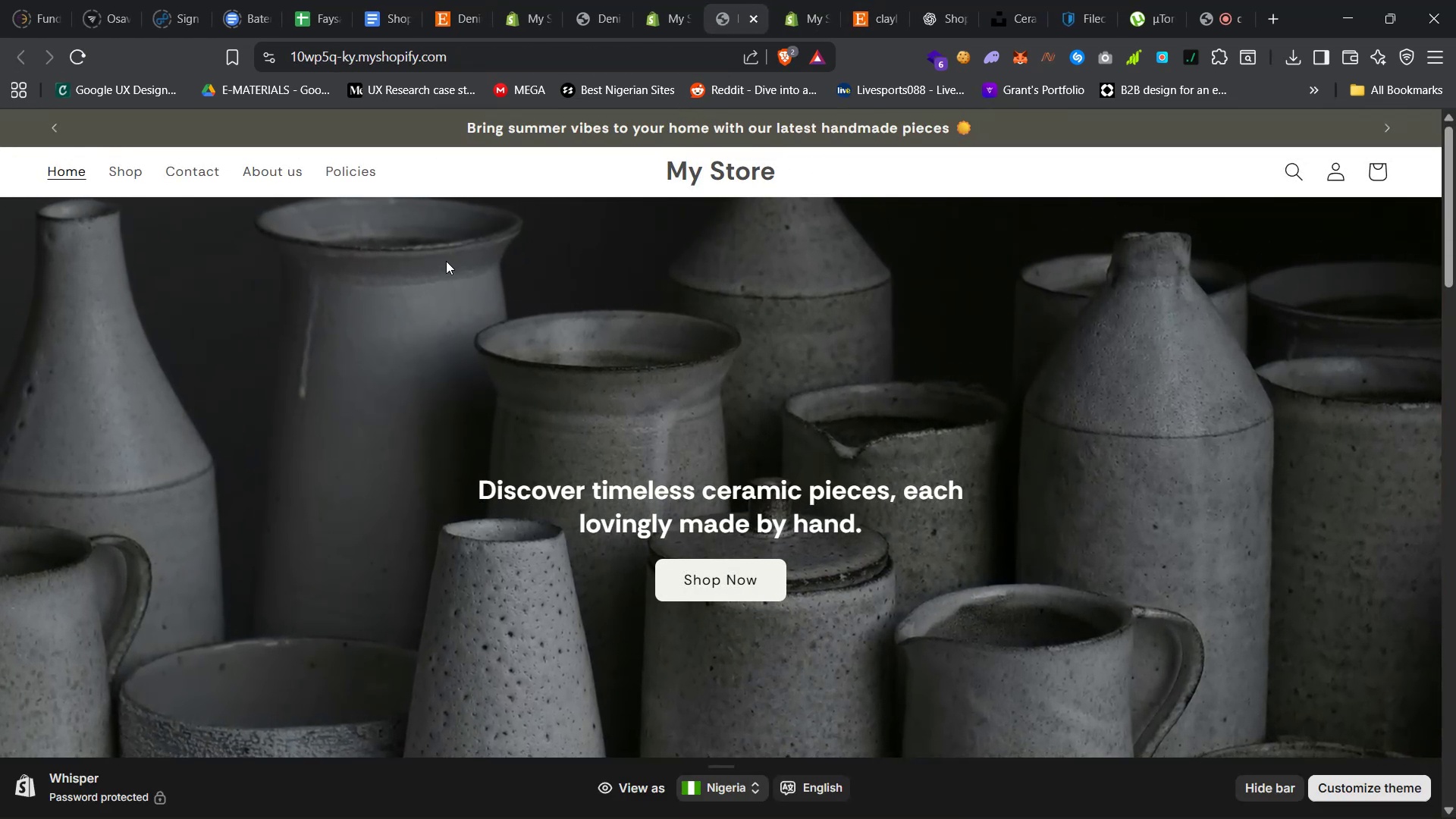 
scroll: coordinate [563, 502], scroll_direction: down, amount: 82.0
 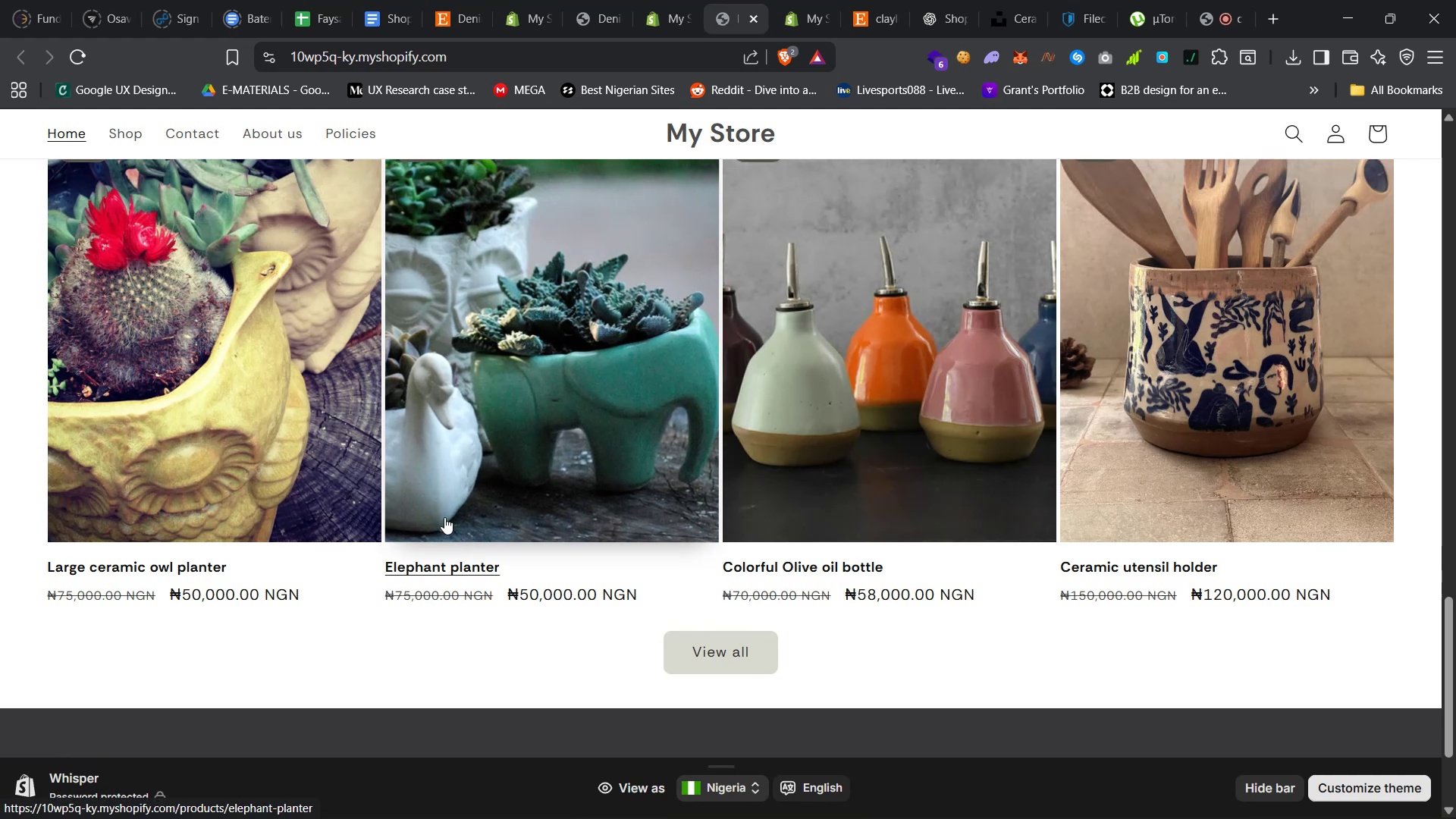 
scroll: coordinate [598, 483], scroll_direction: up, amount: 95.0
 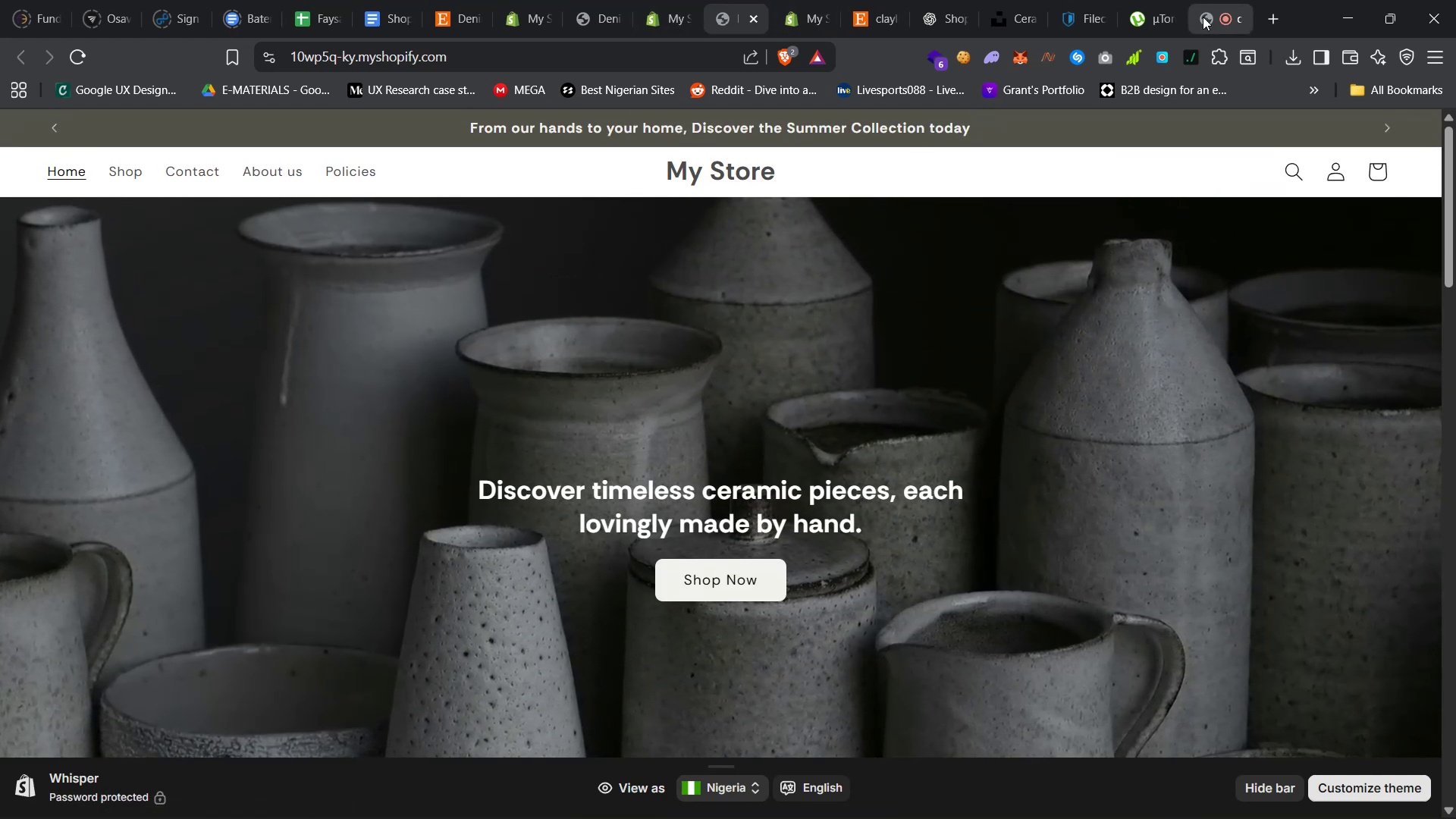 
left_click([1276, 15])
 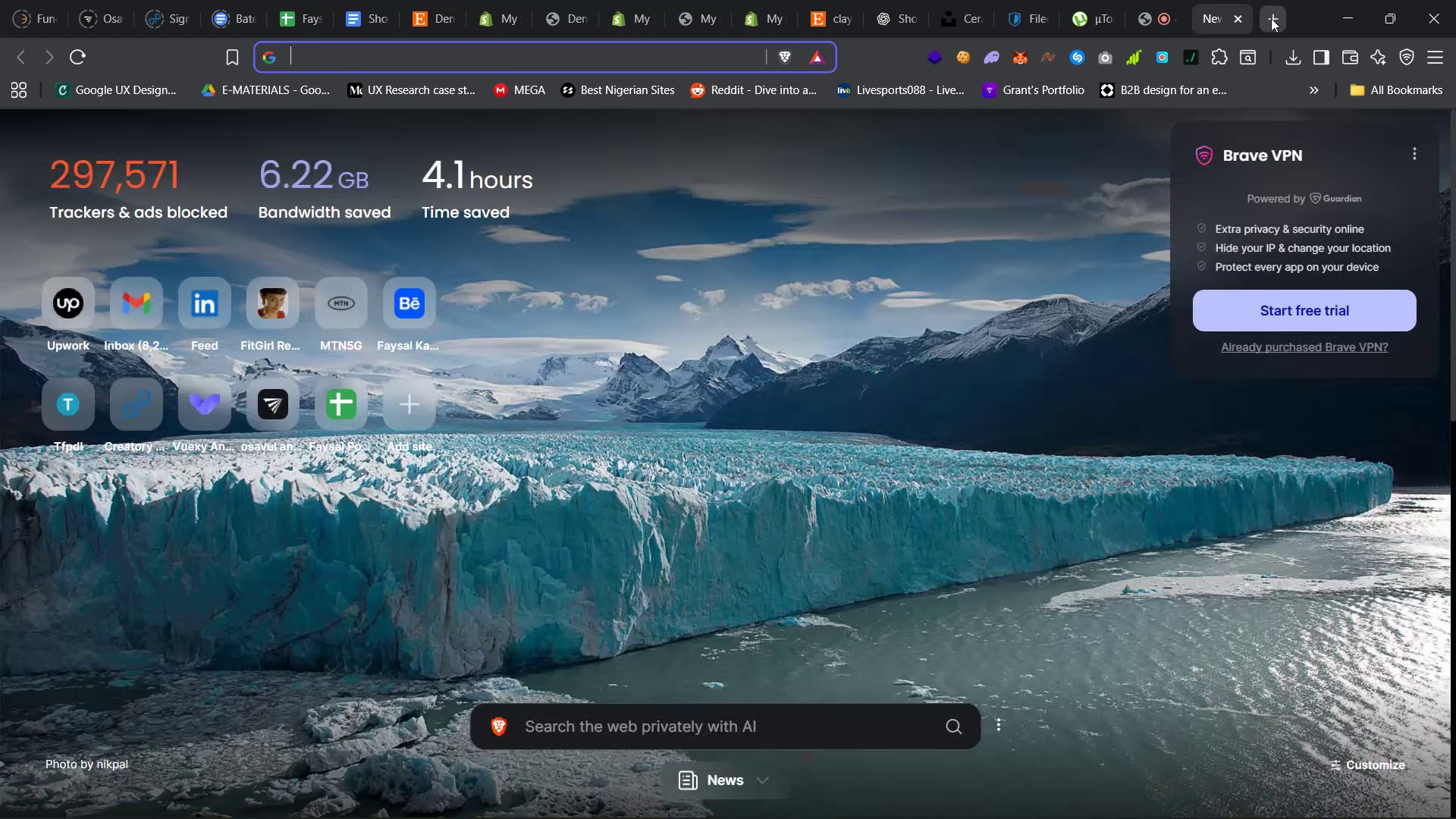 
type(shopify sites example)
 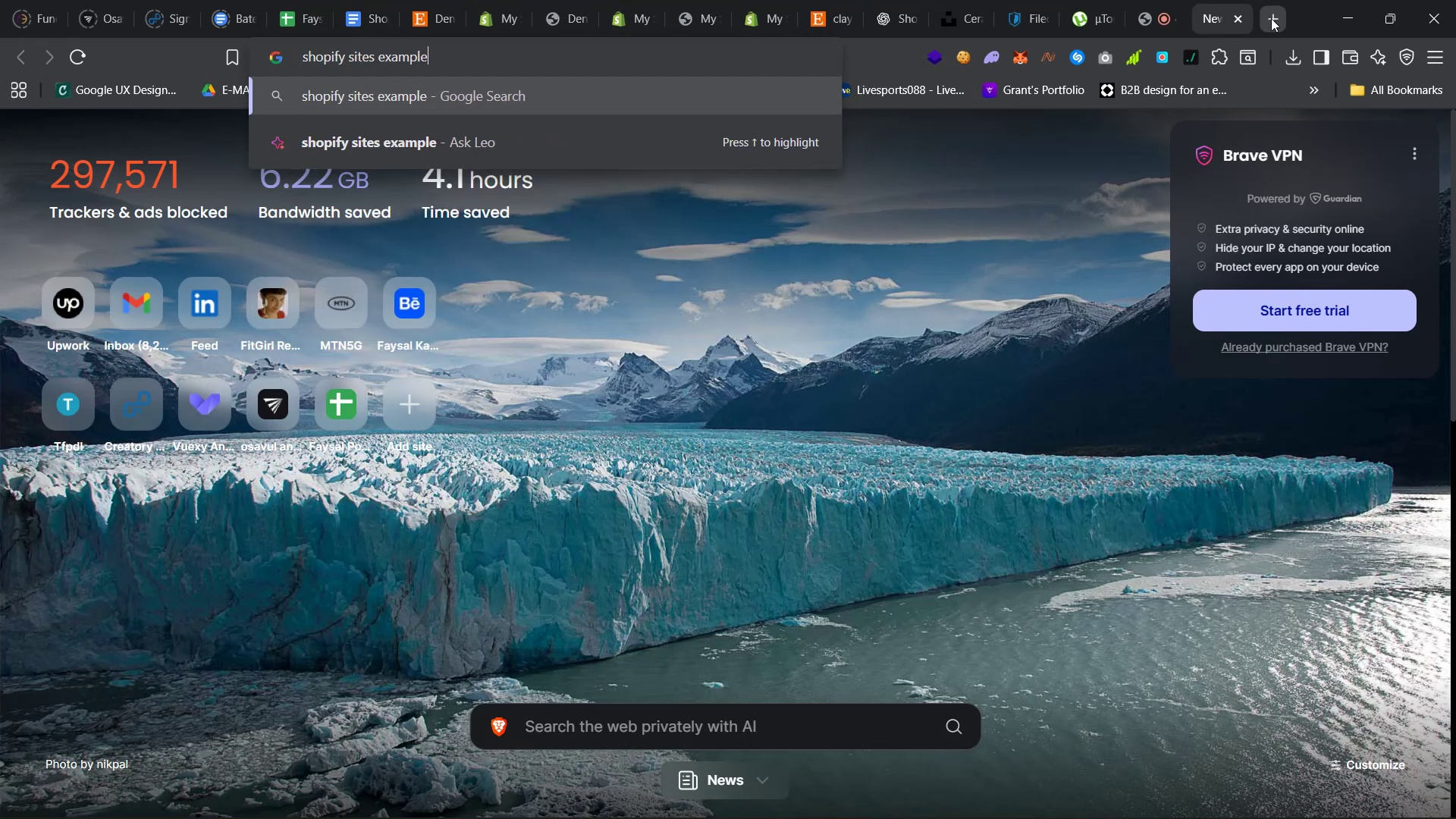 
key(Enter)
 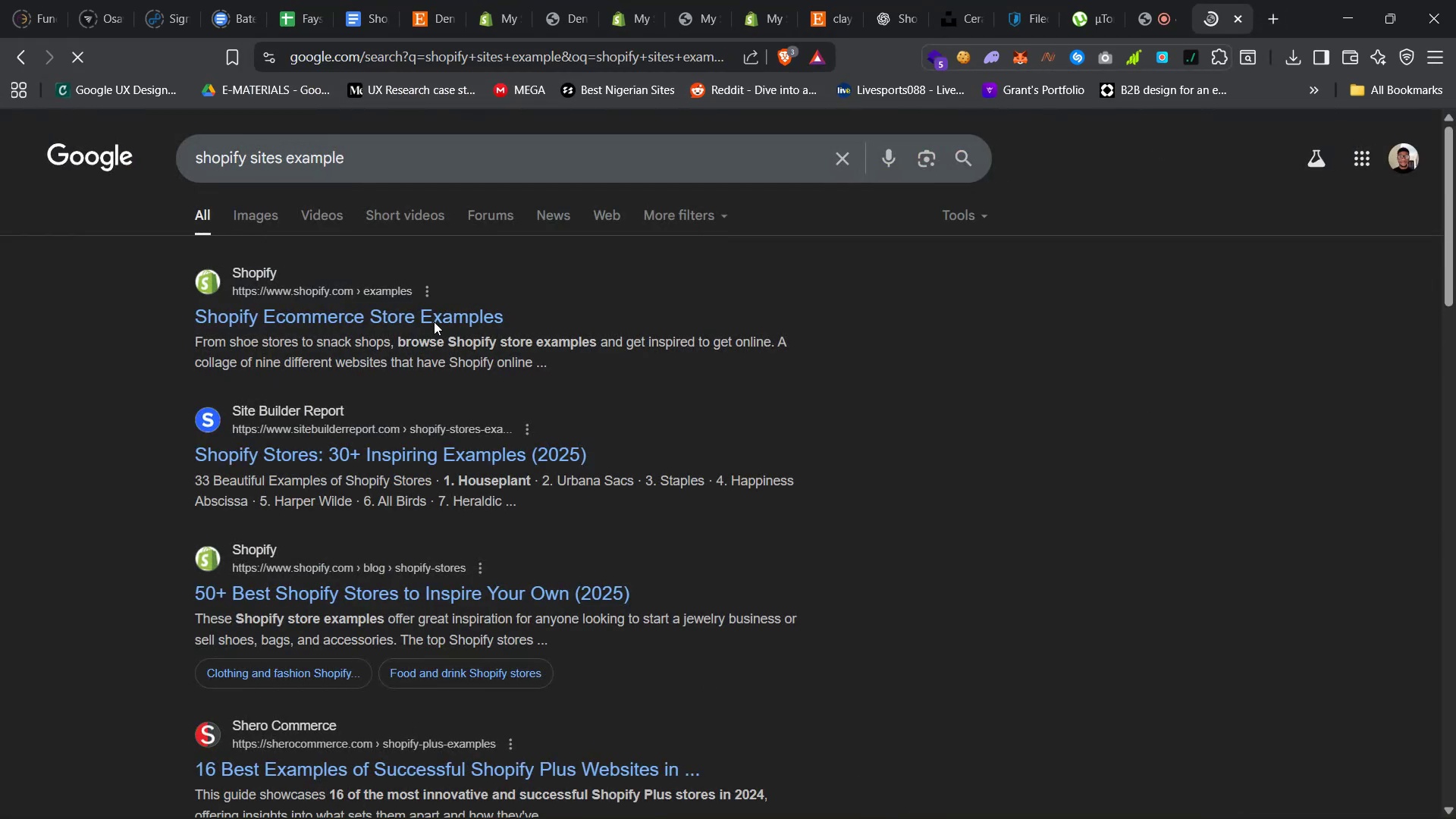 
left_click([434, 312])
 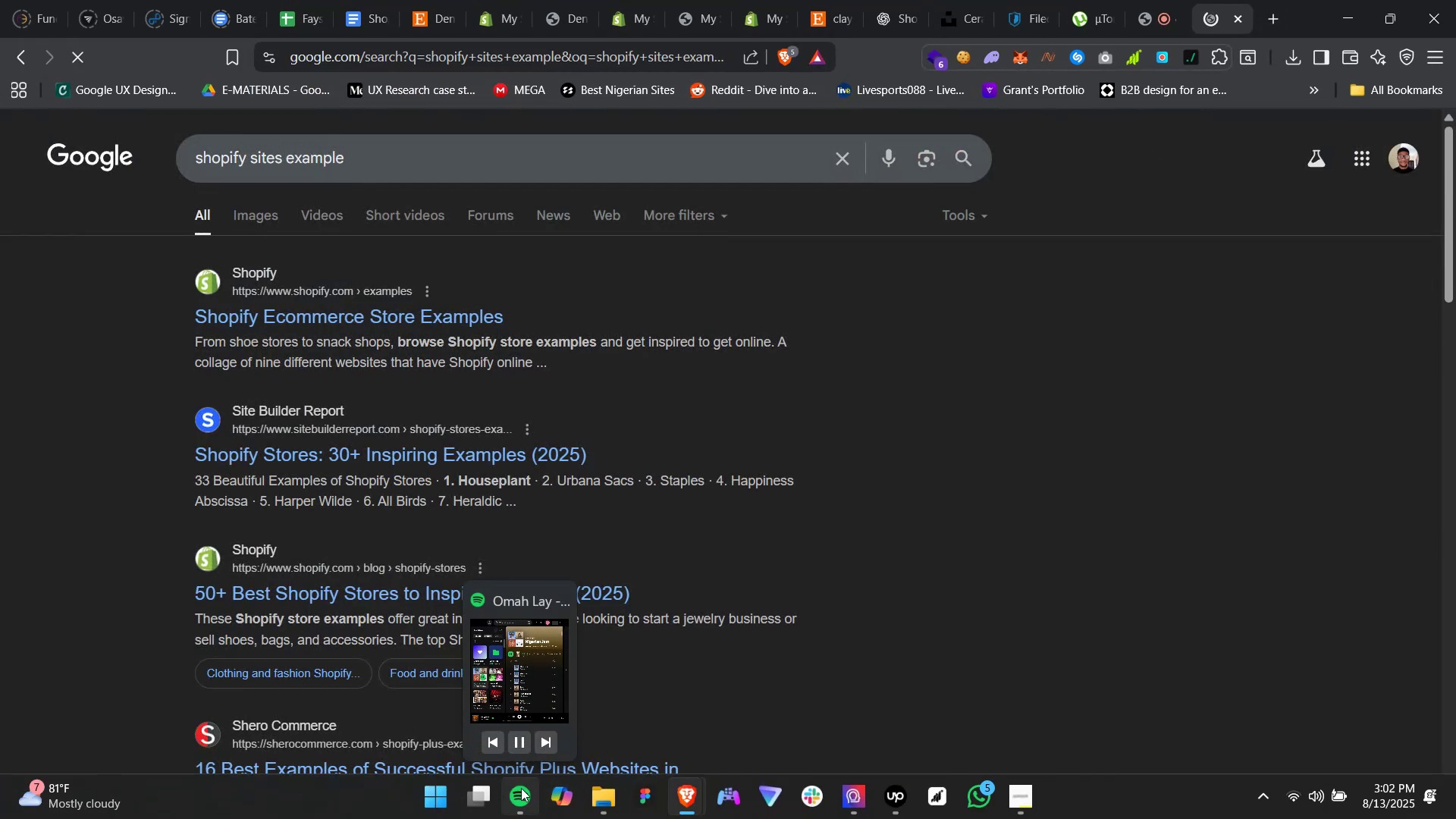 
left_click([544, 746])
 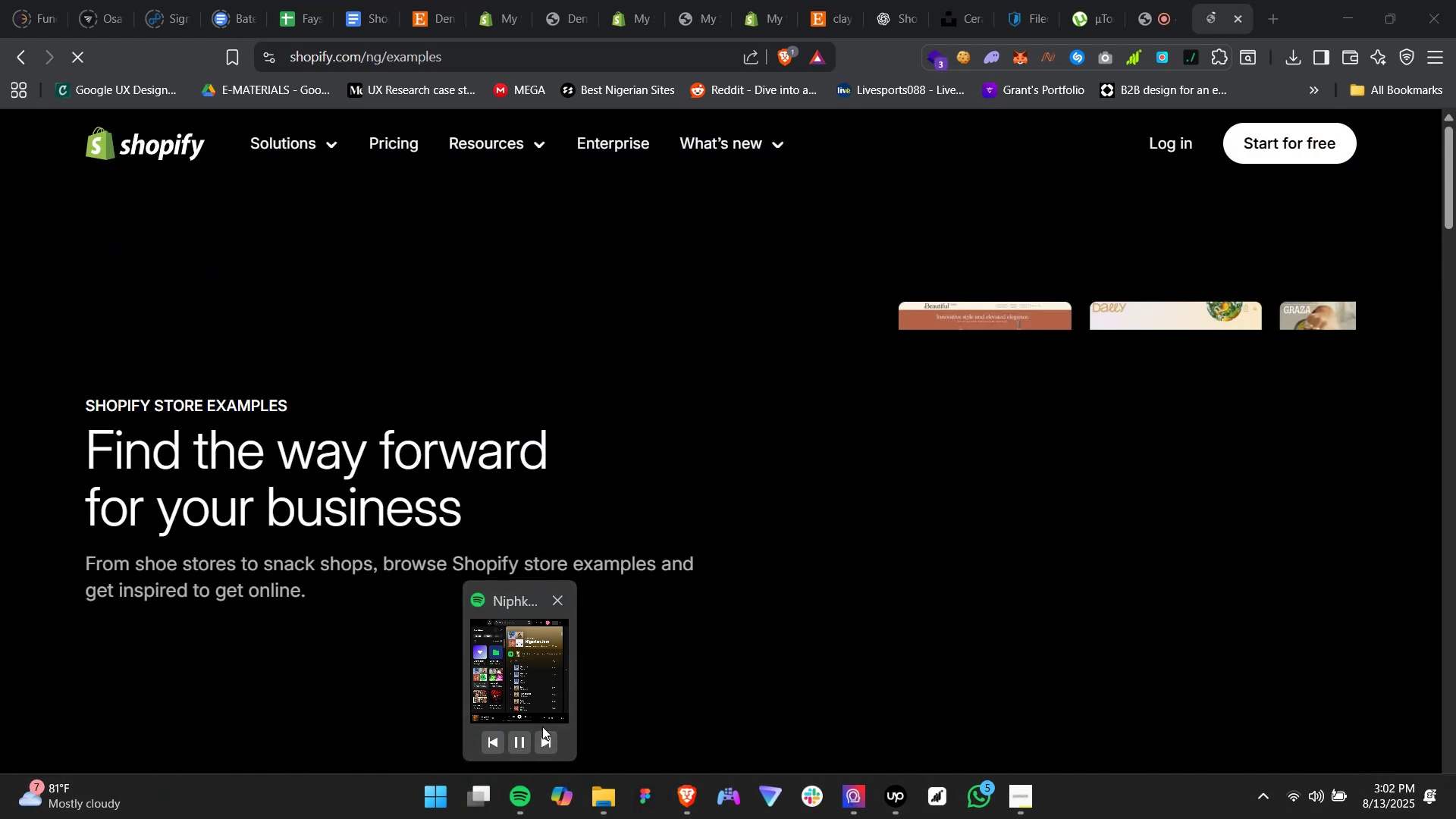 
left_click([919, 489])
 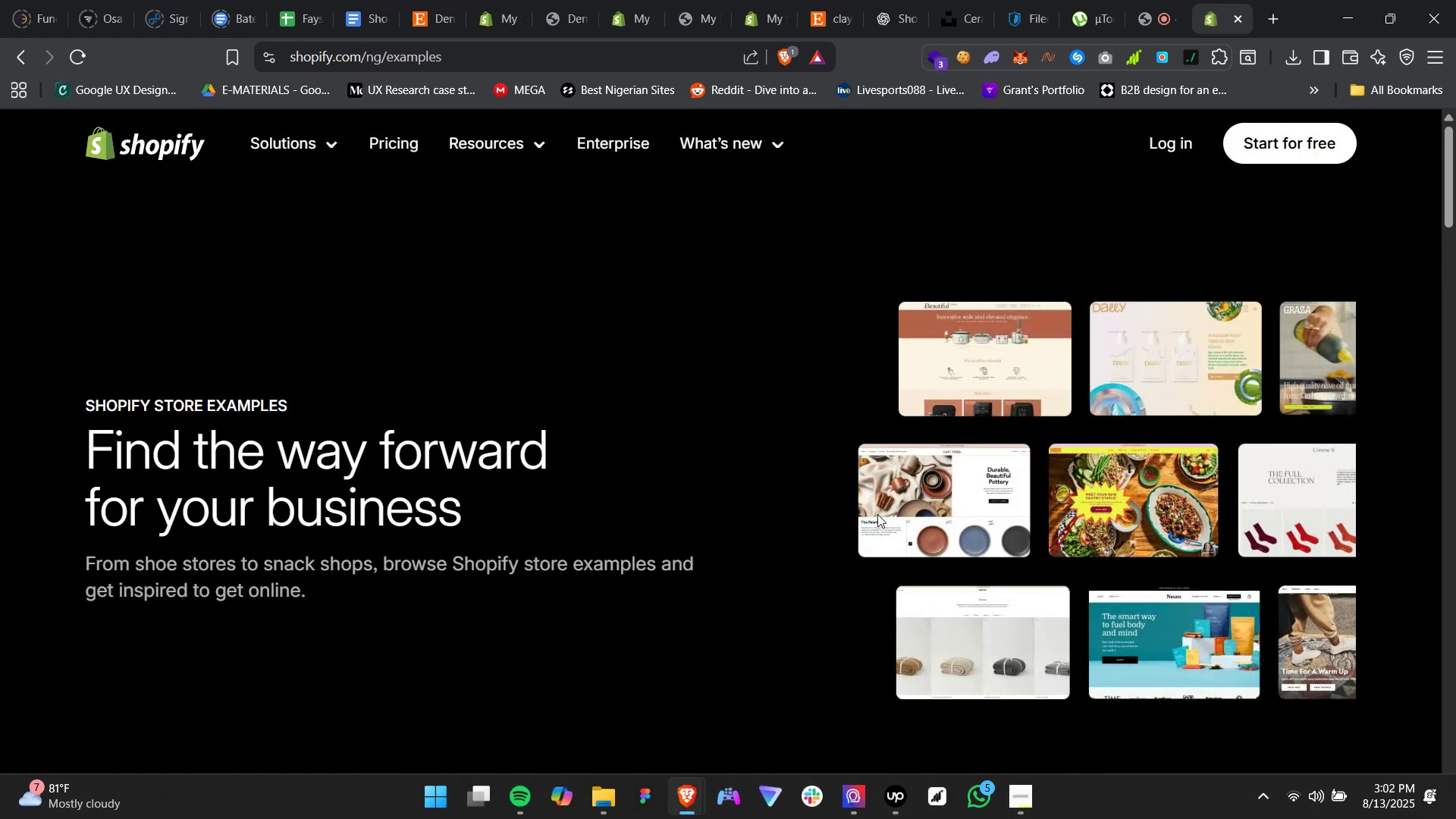 
scroll: coordinate [787, 550], scroll_direction: down, amount: 25.0
 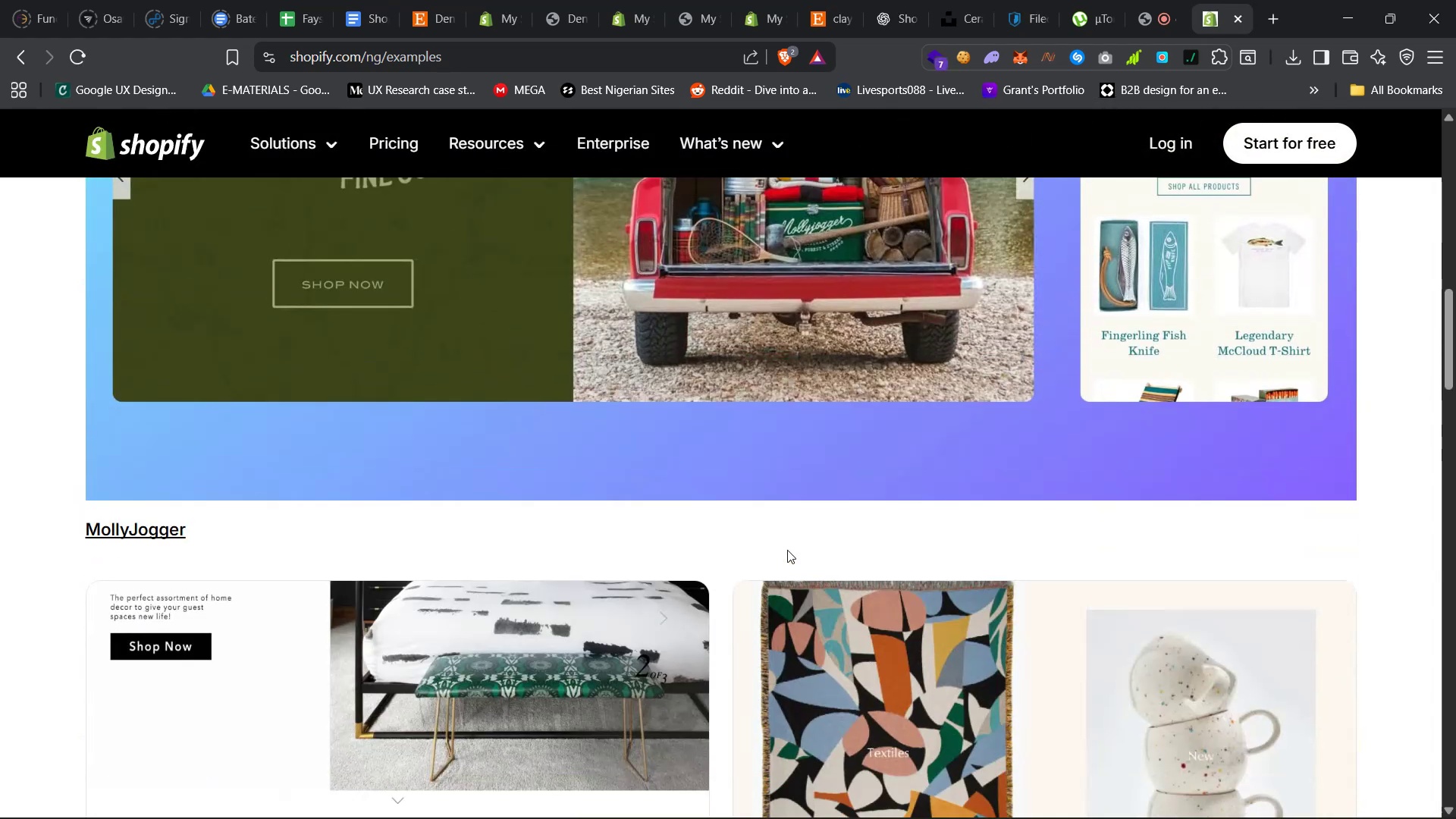 
scroll: coordinate [787, 550], scroll_direction: none, amount: 0.0
 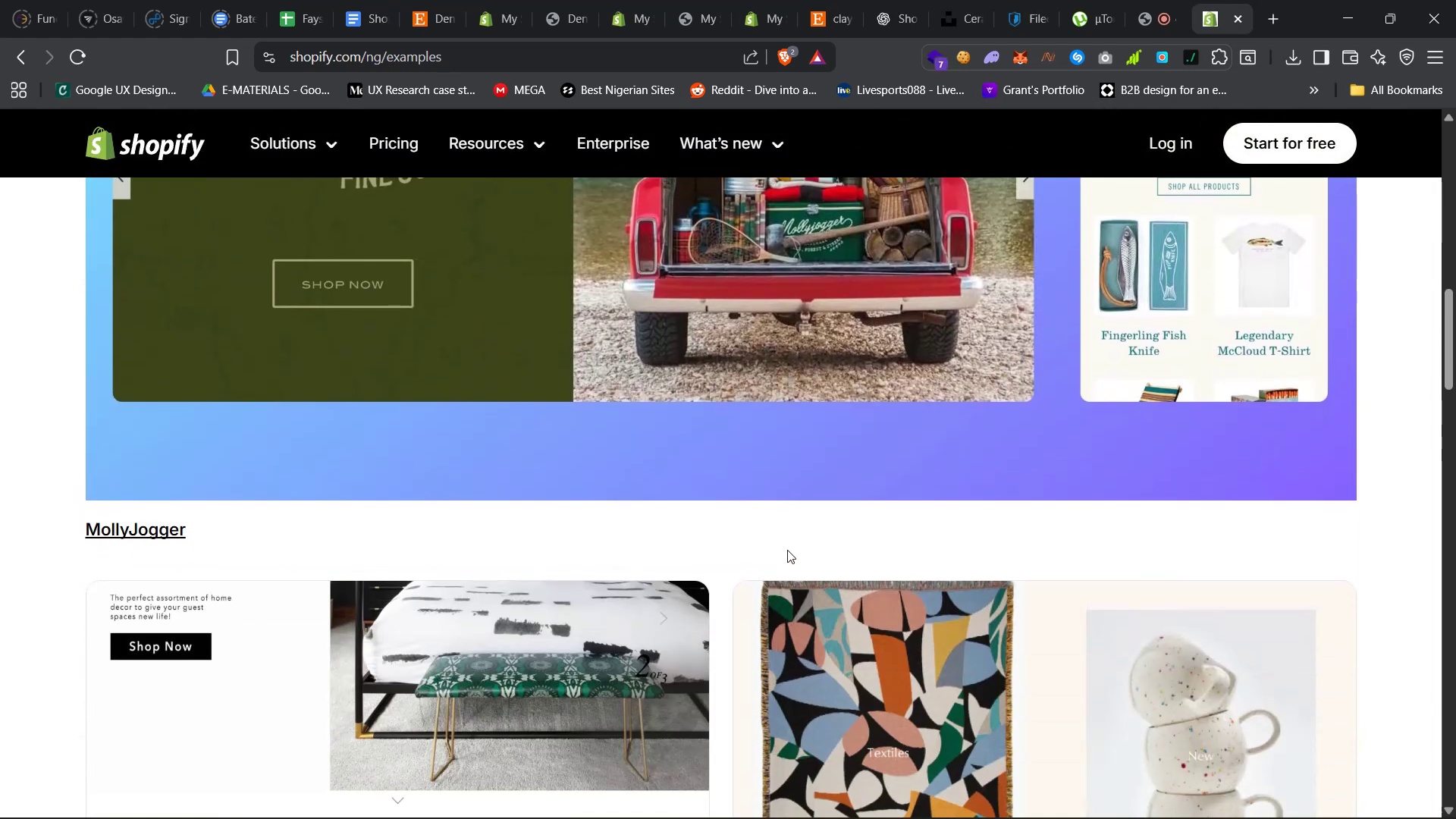 
scroll: coordinate [787, 551], scroll_direction: down, amount: 21.0
 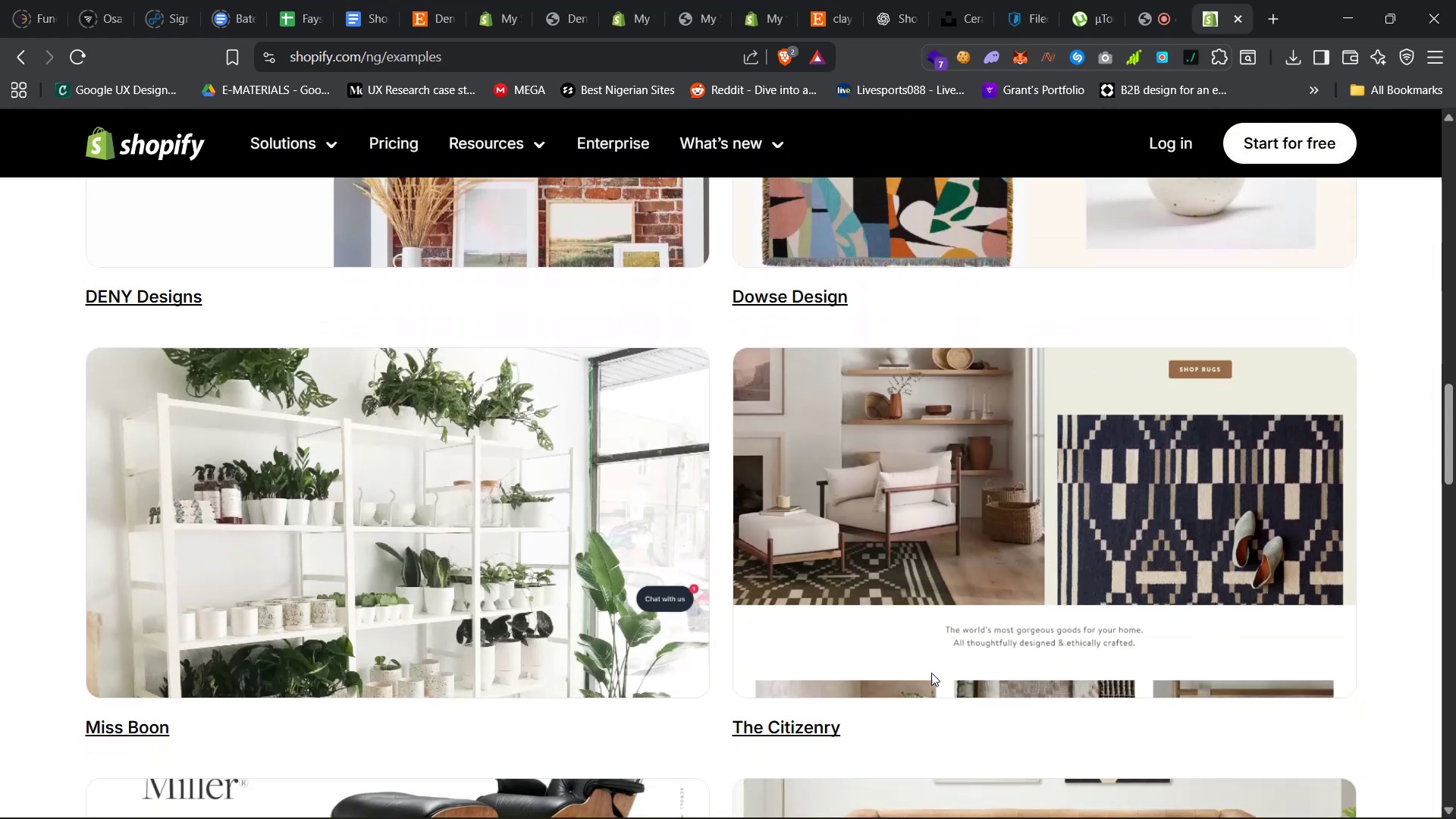 
right_click([849, 504])
 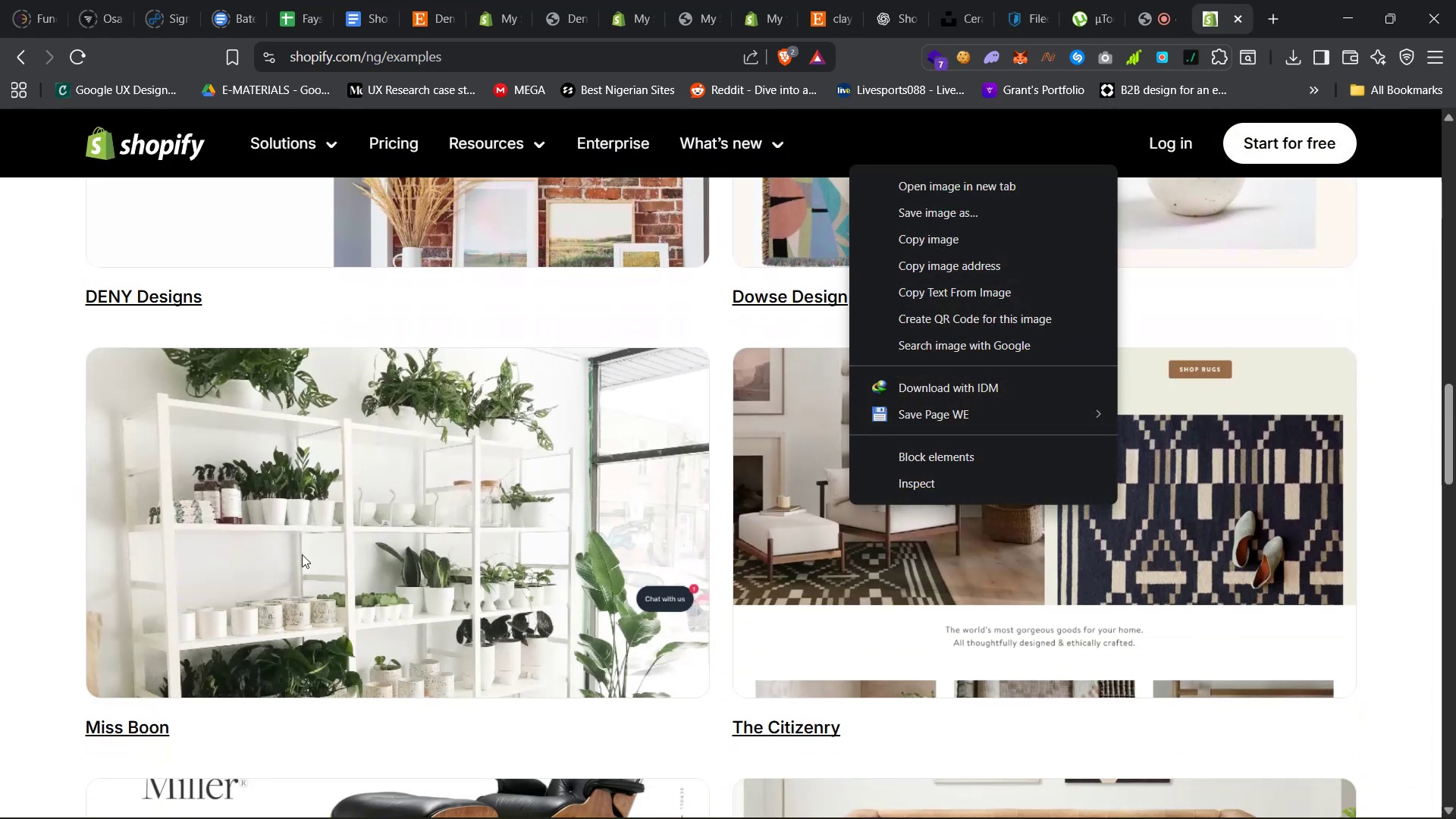 
scroll: coordinate [125, 661], scroll_direction: up, amount: 6.0
 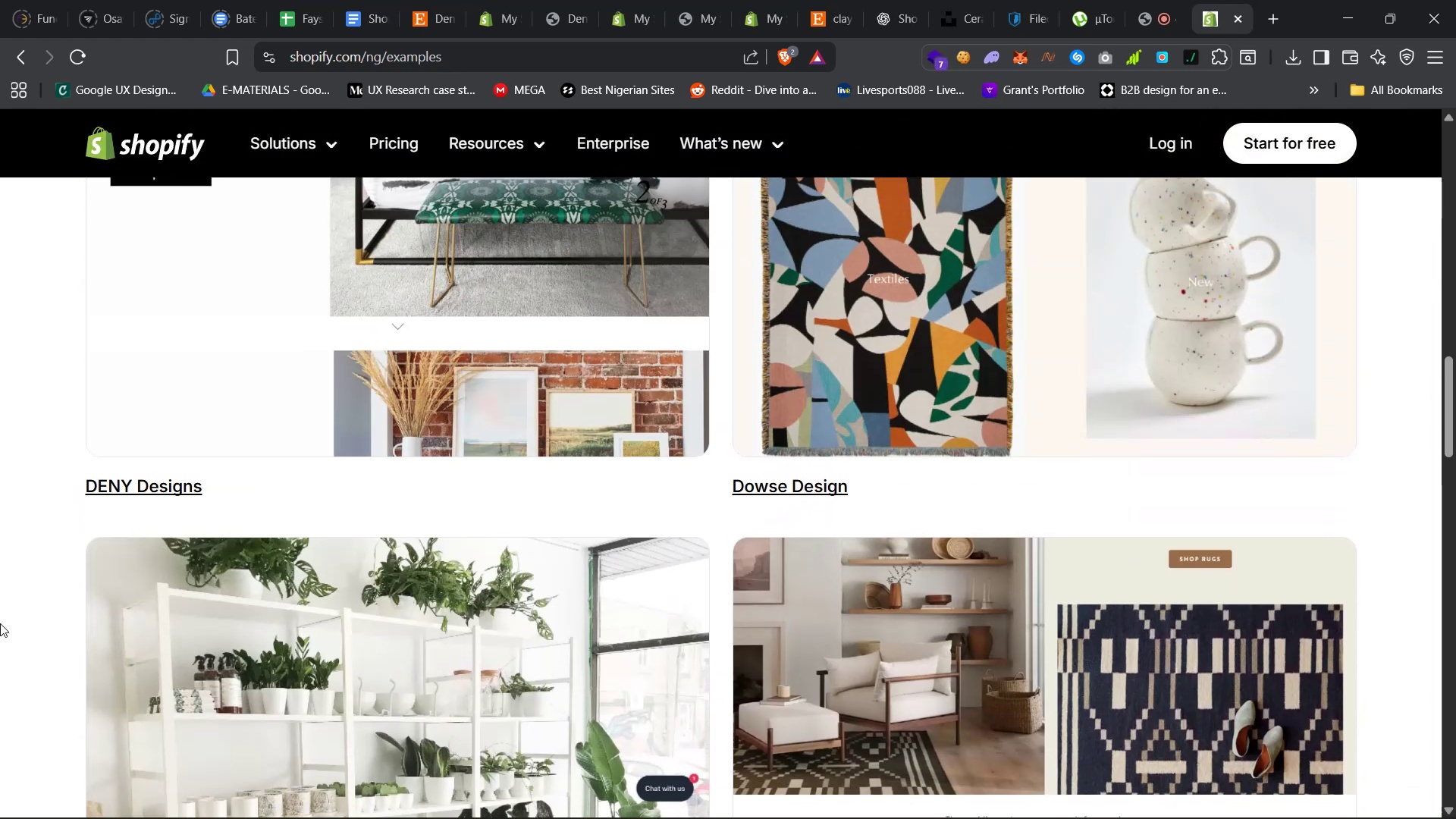 
left_click([0, 615])
 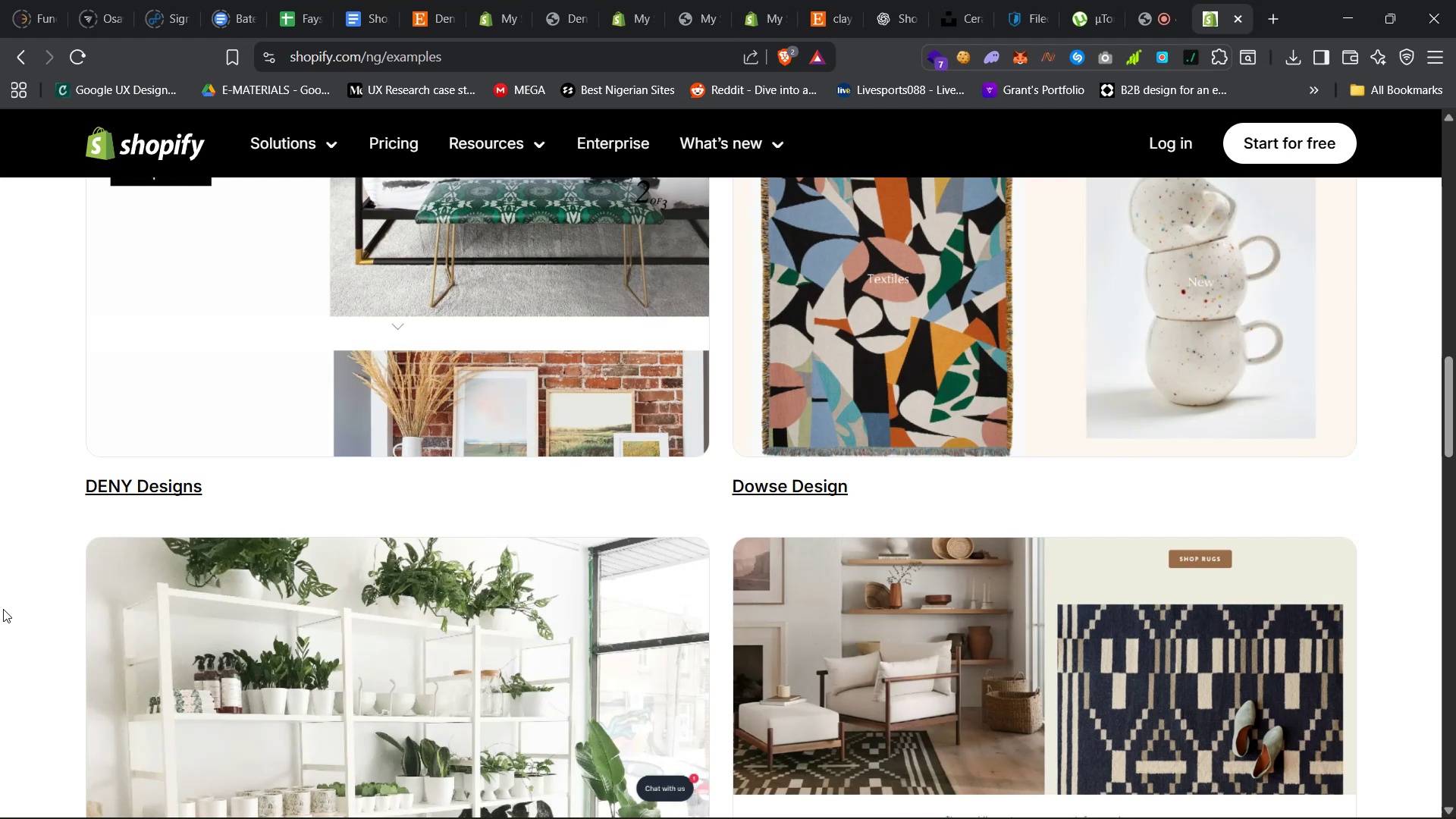 
scroll: coordinate [3, 609], scroll_direction: down, amount: 36.0
 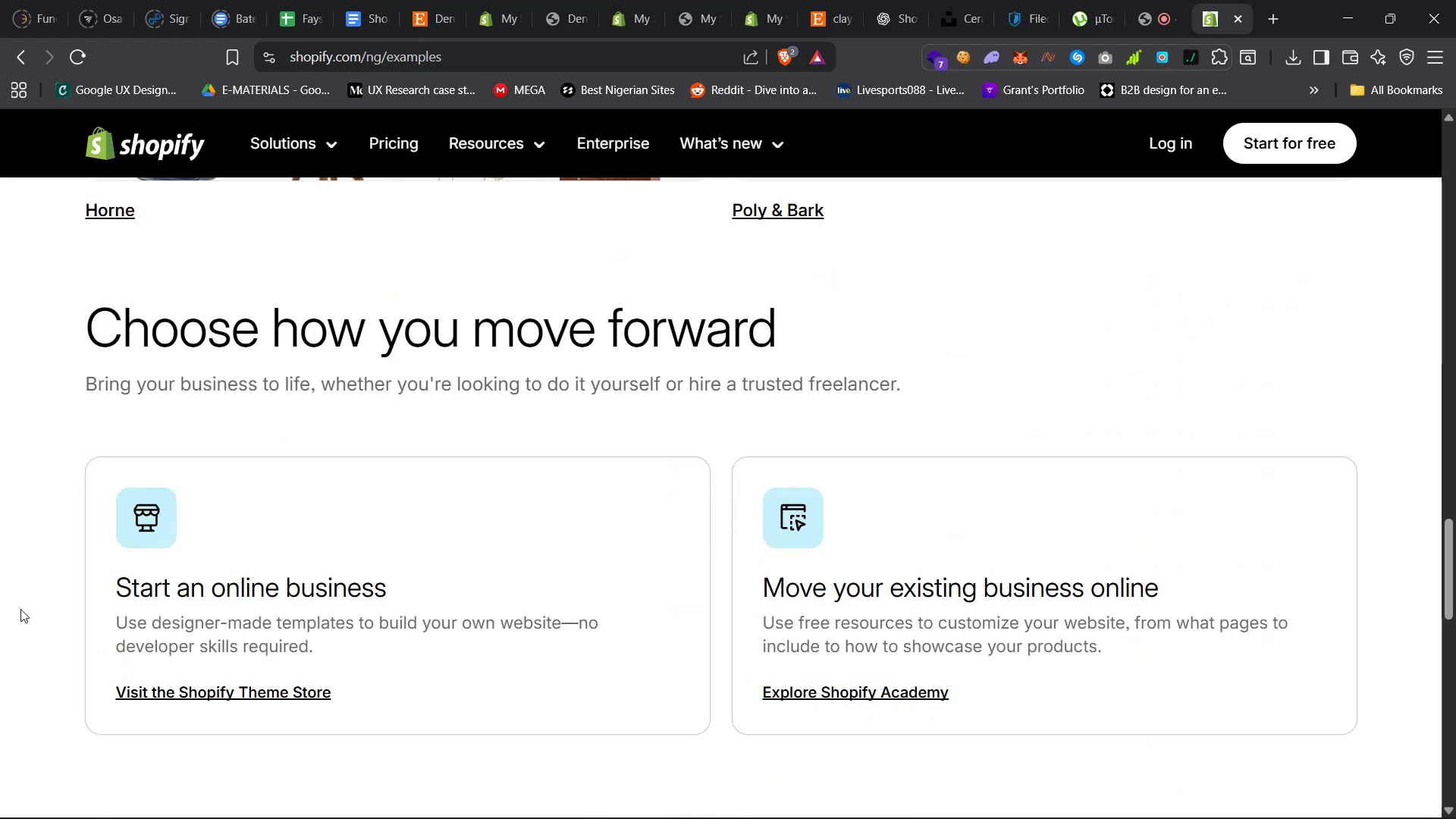 
scroll: coordinate [109, 633], scroll_direction: up, amount: 16.0
 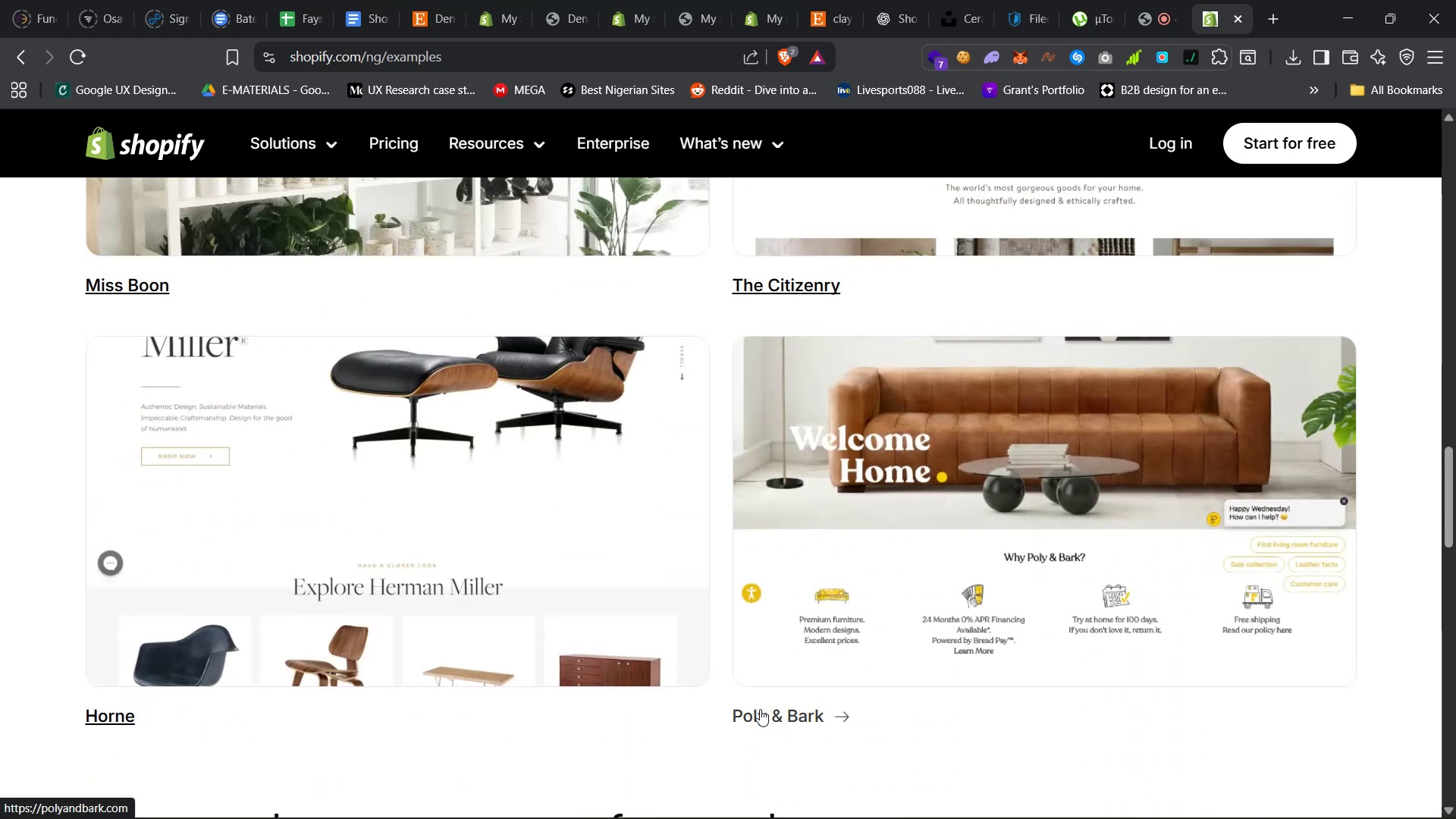 
right_click([760, 709])
 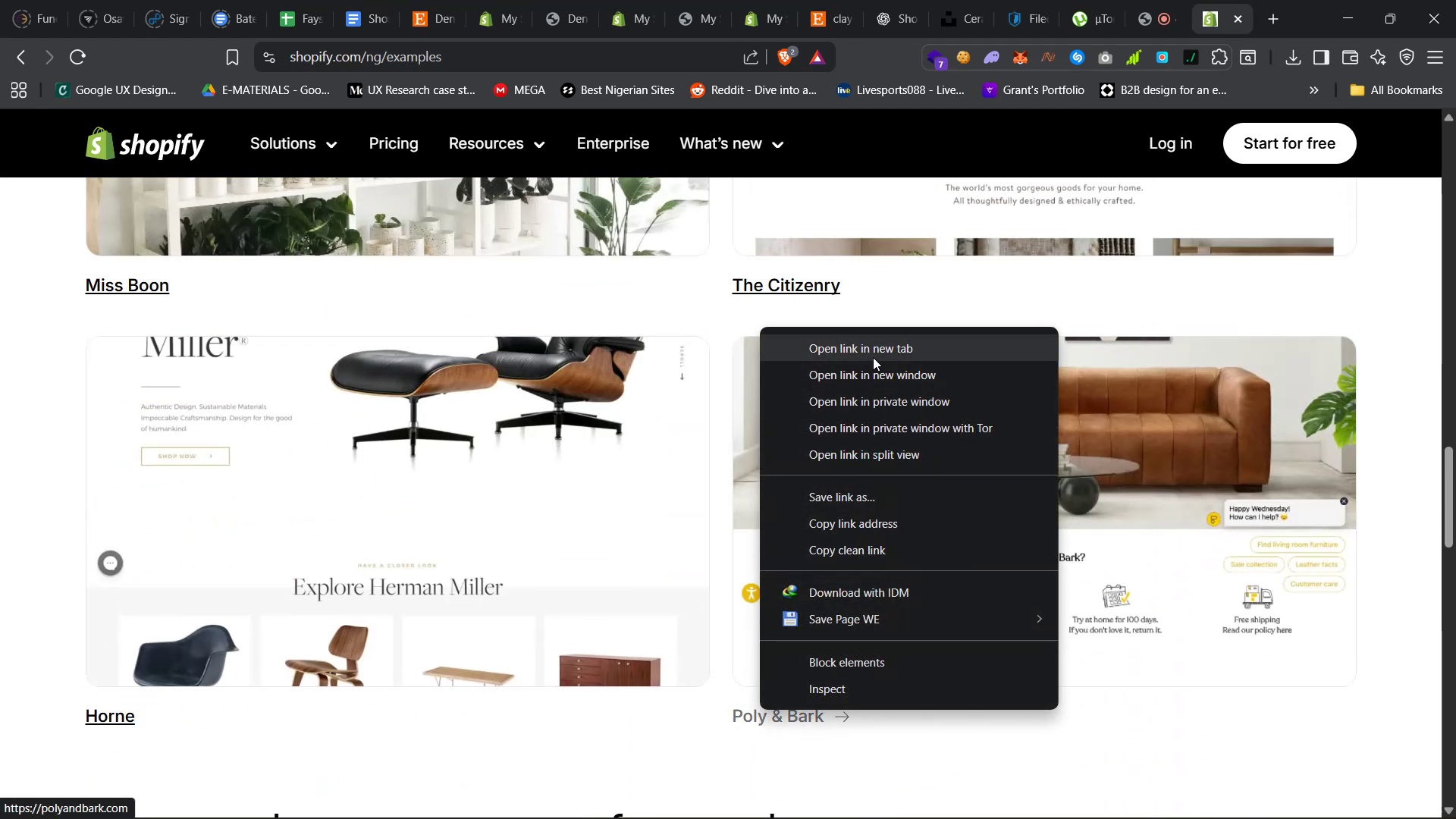 
left_click([879, 351])
 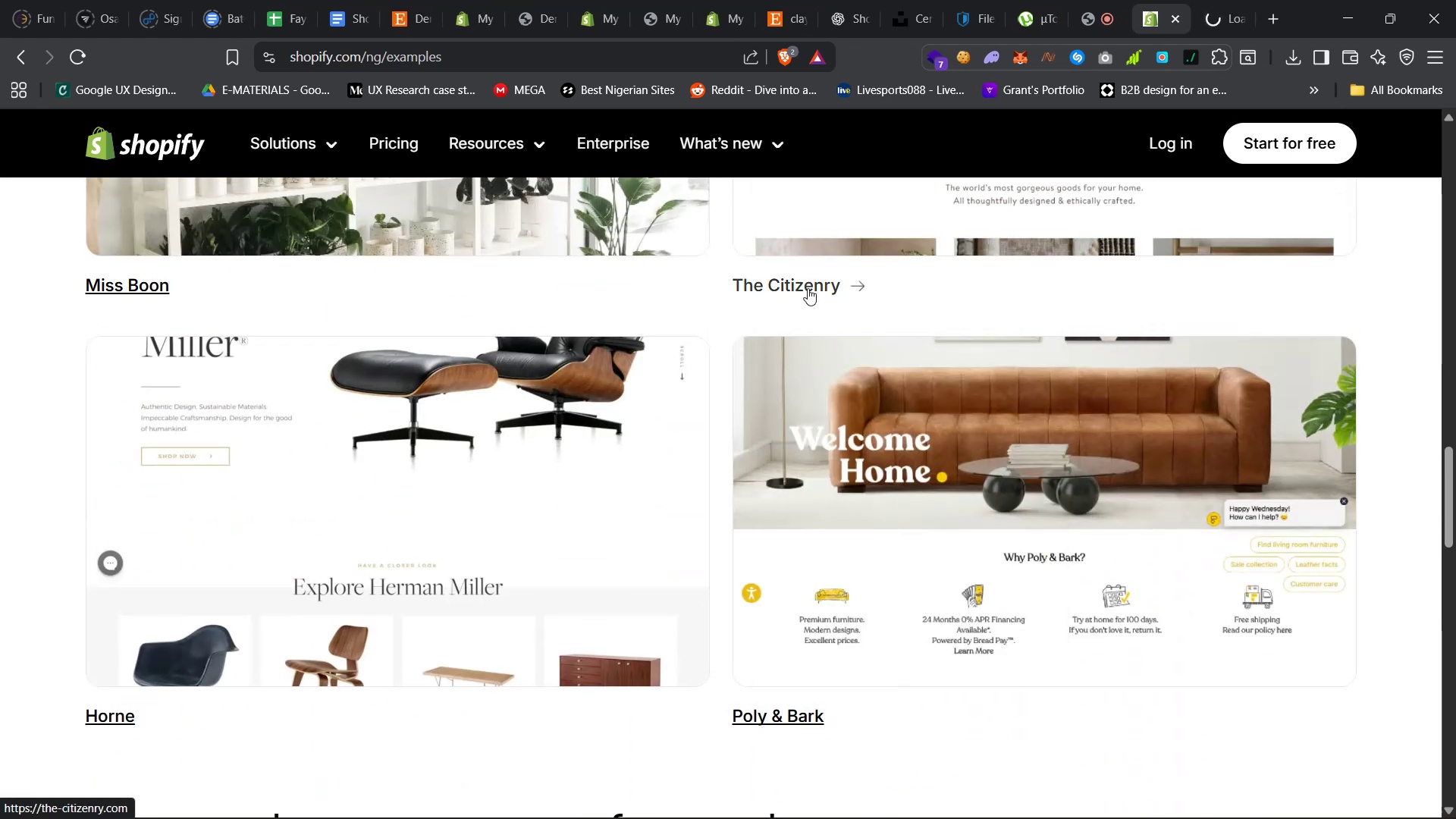 
right_click([806, 288])
 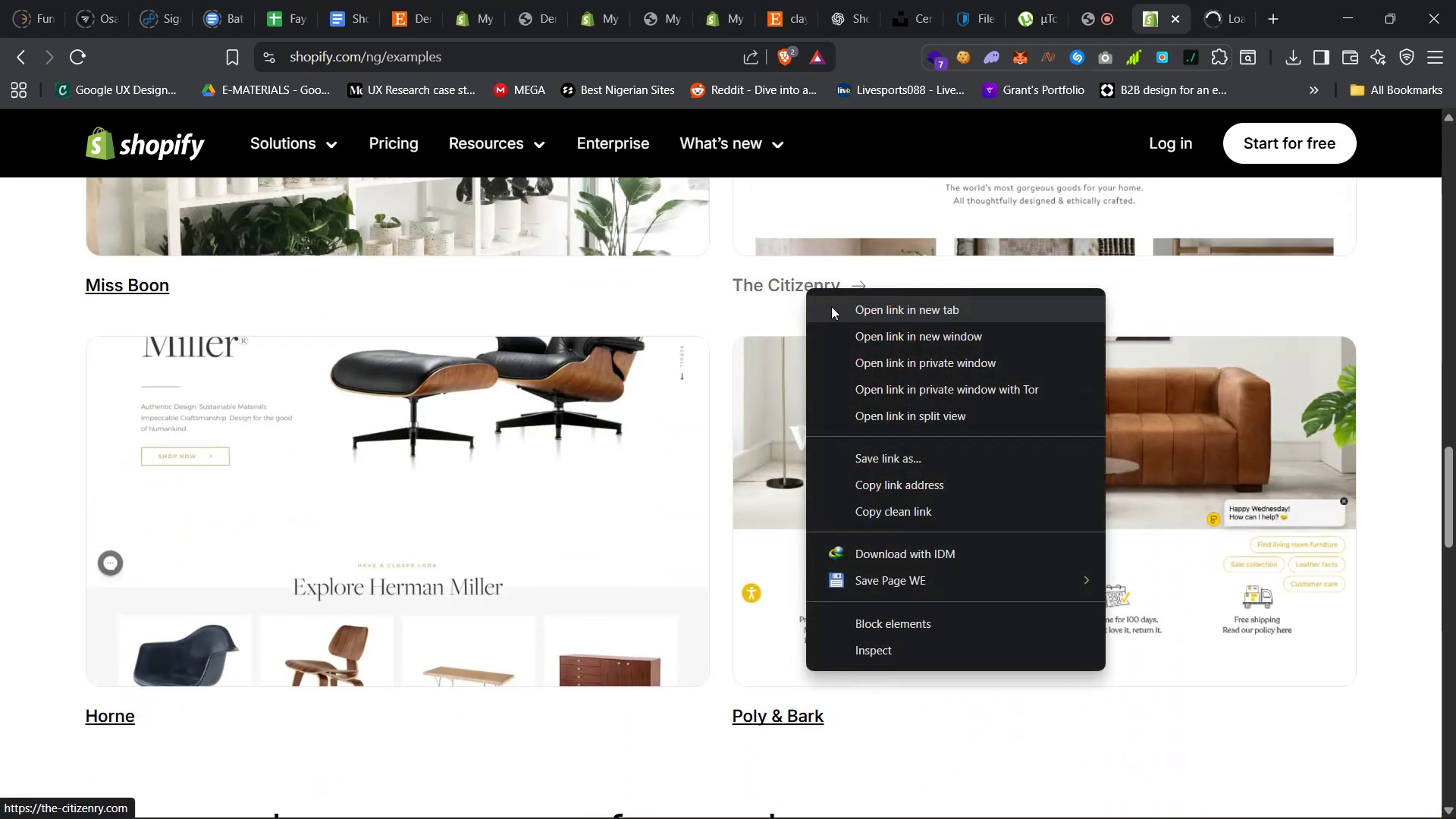 
left_click([836, 310])
 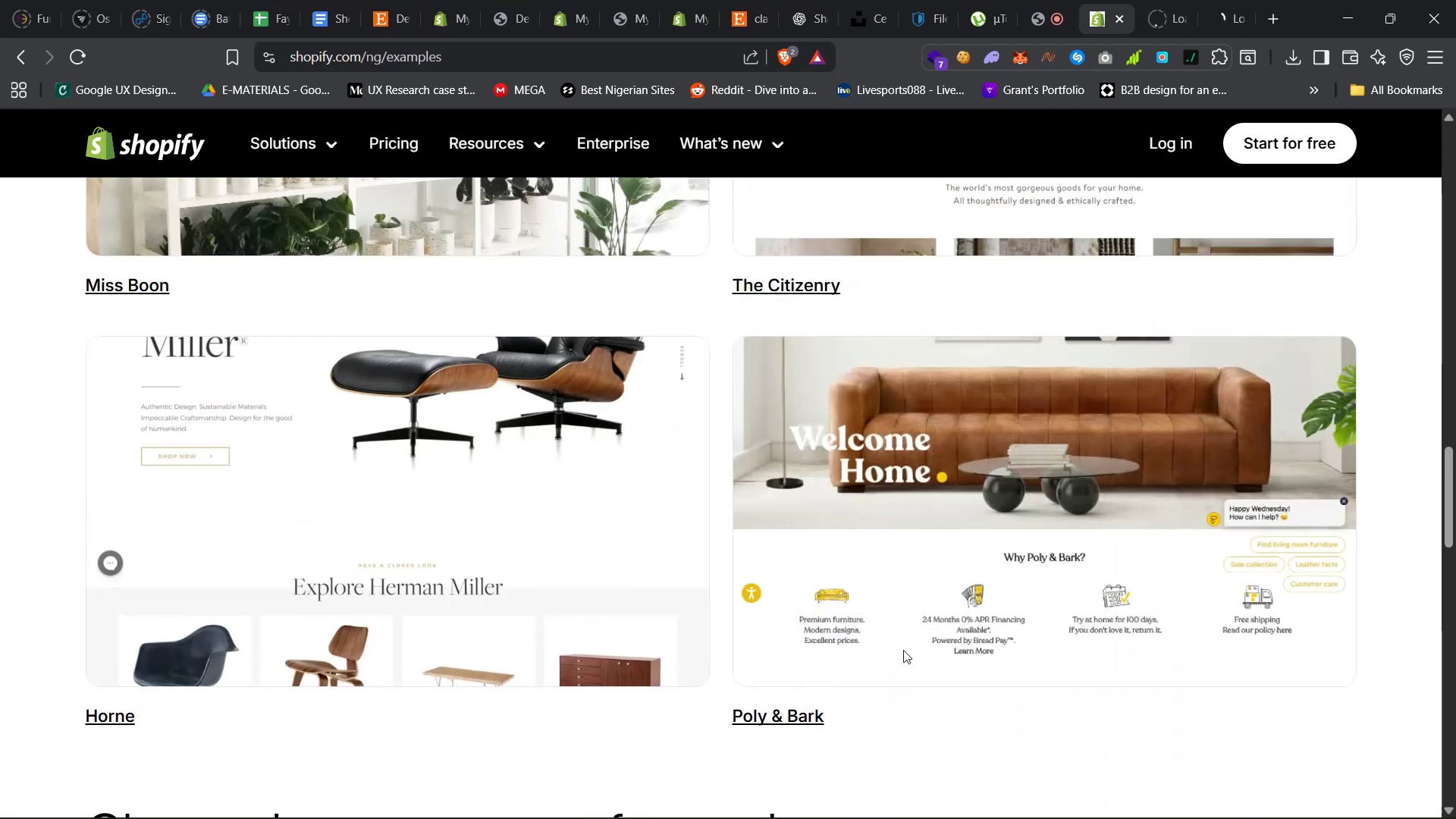 
scroll: coordinate [913, 672], scroll_direction: down, amount: 43.0
 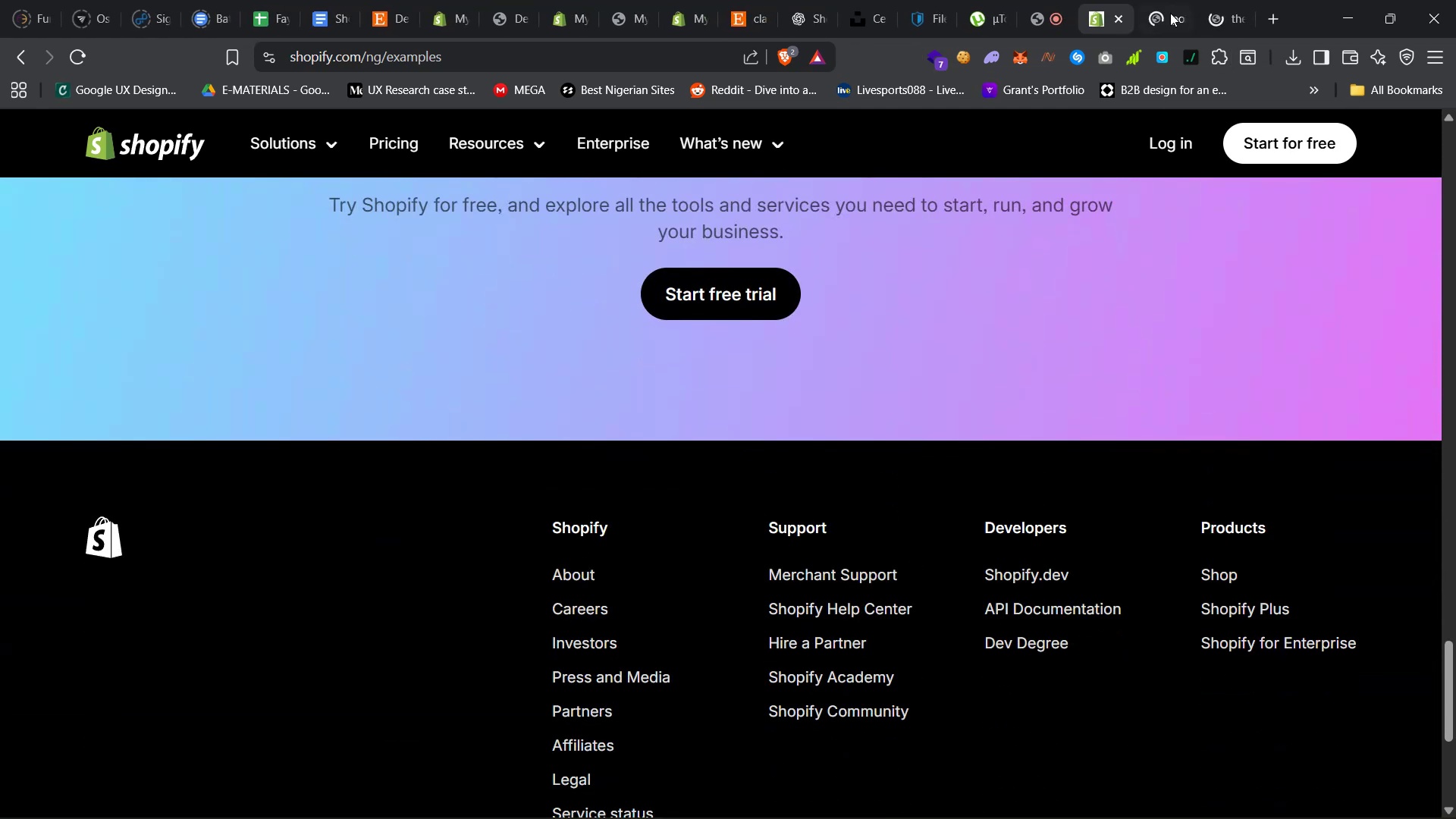 
left_click([1156, 0])
 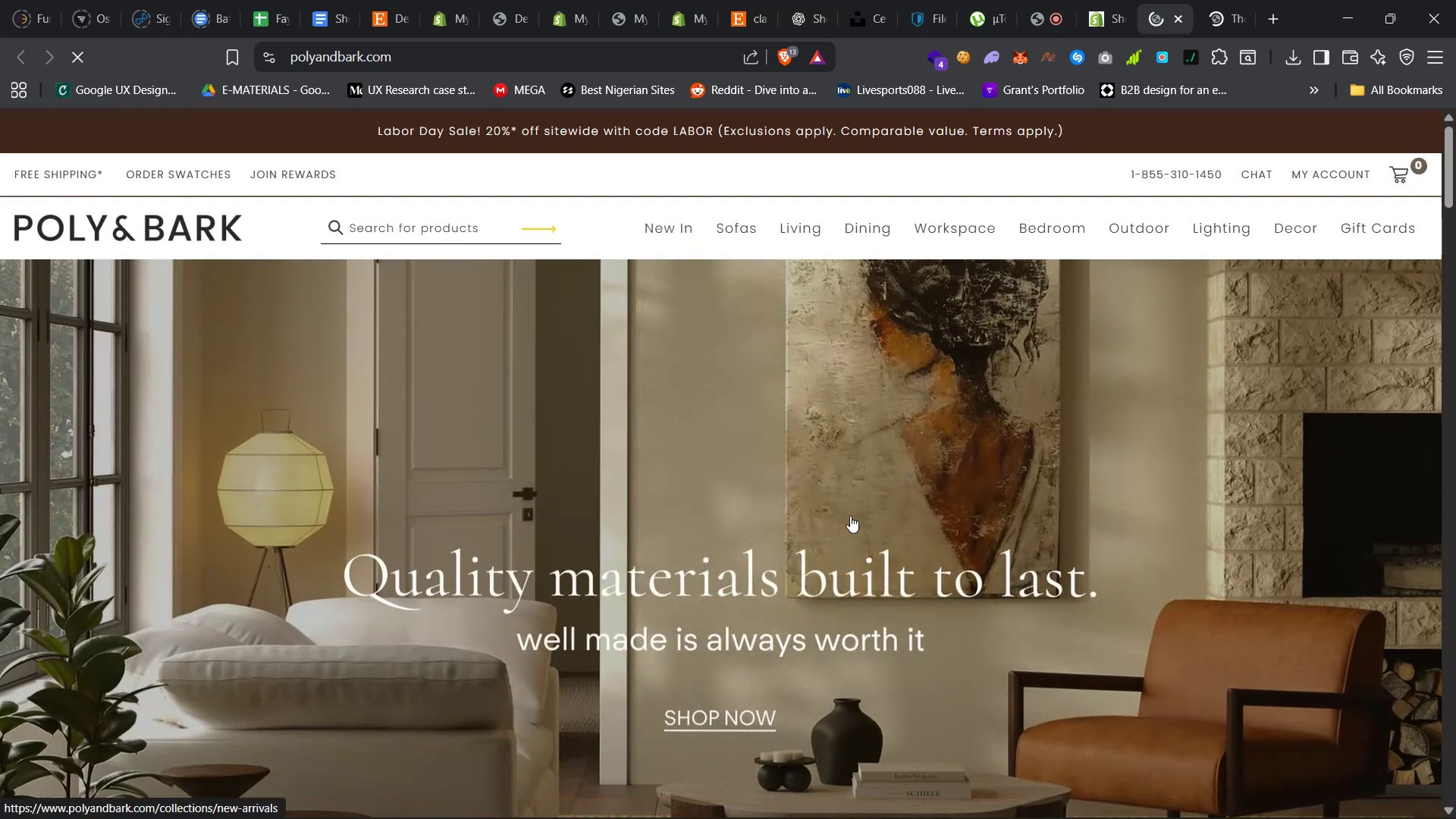 
scroll: coordinate [723, 554], scroll_direction: down, amount: 140.0
 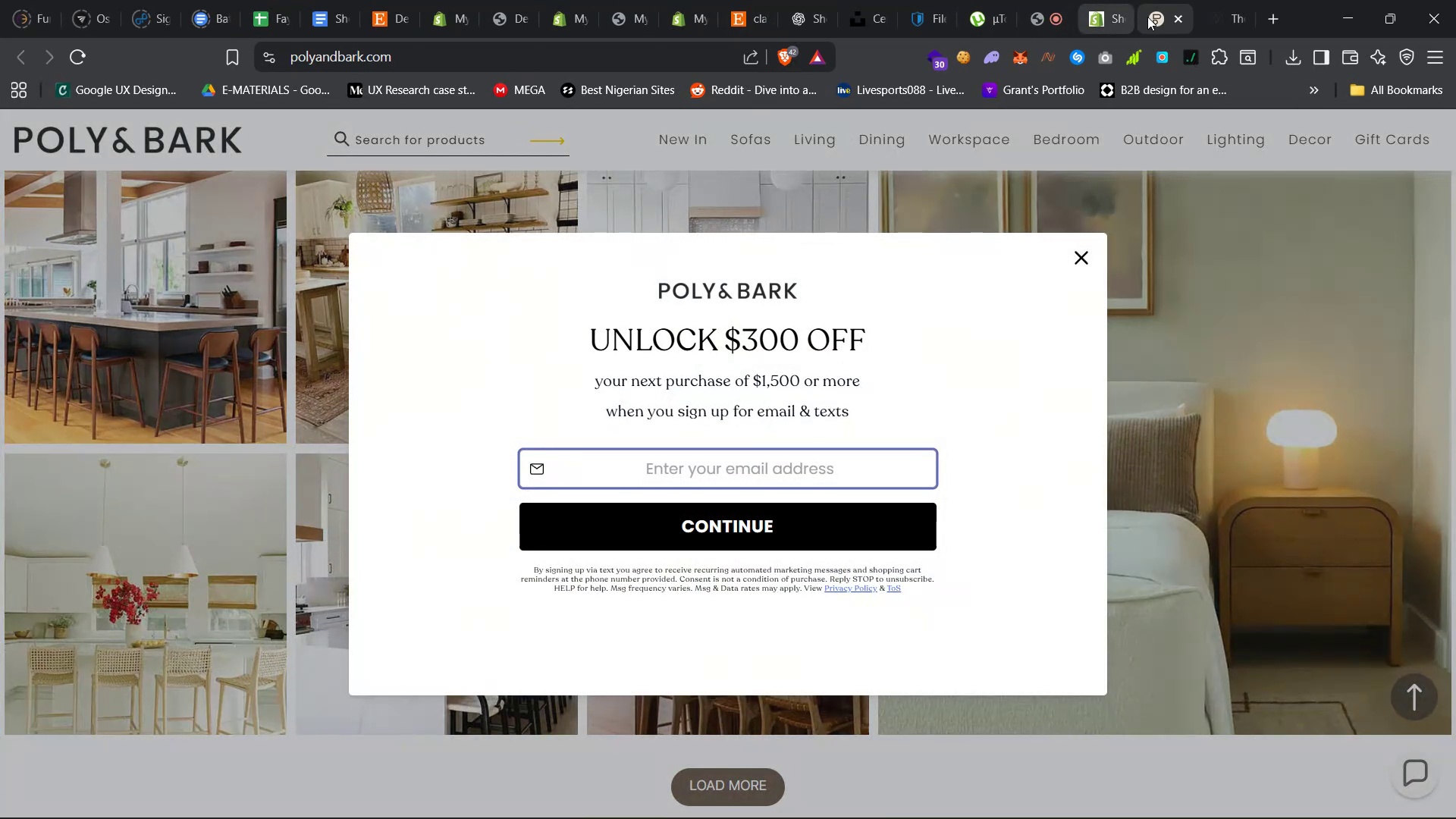 
left_click([1175, 16])
 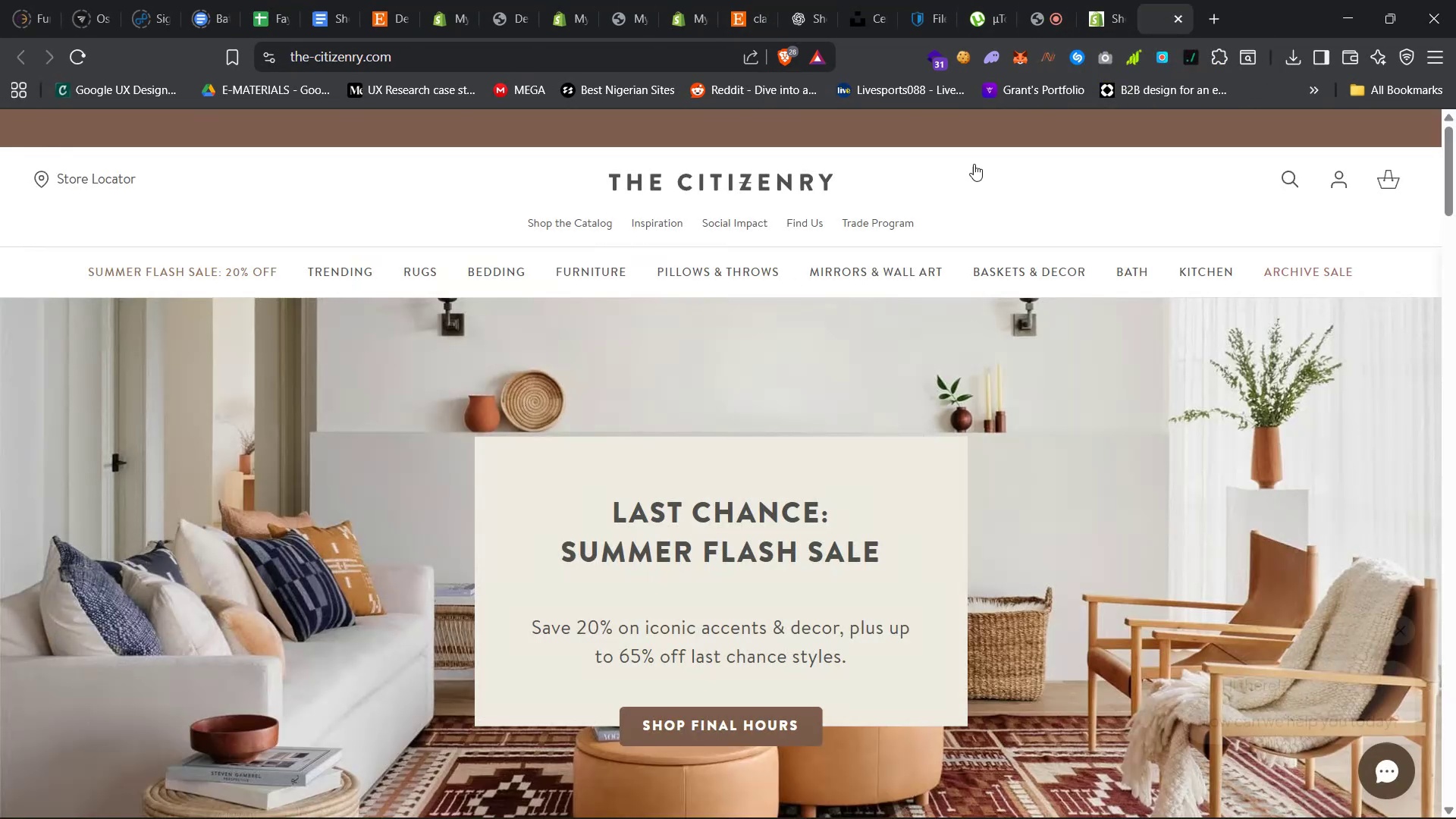 
scroll: coordinate [676, 408], scroll_direction: none, amount: 0.0
 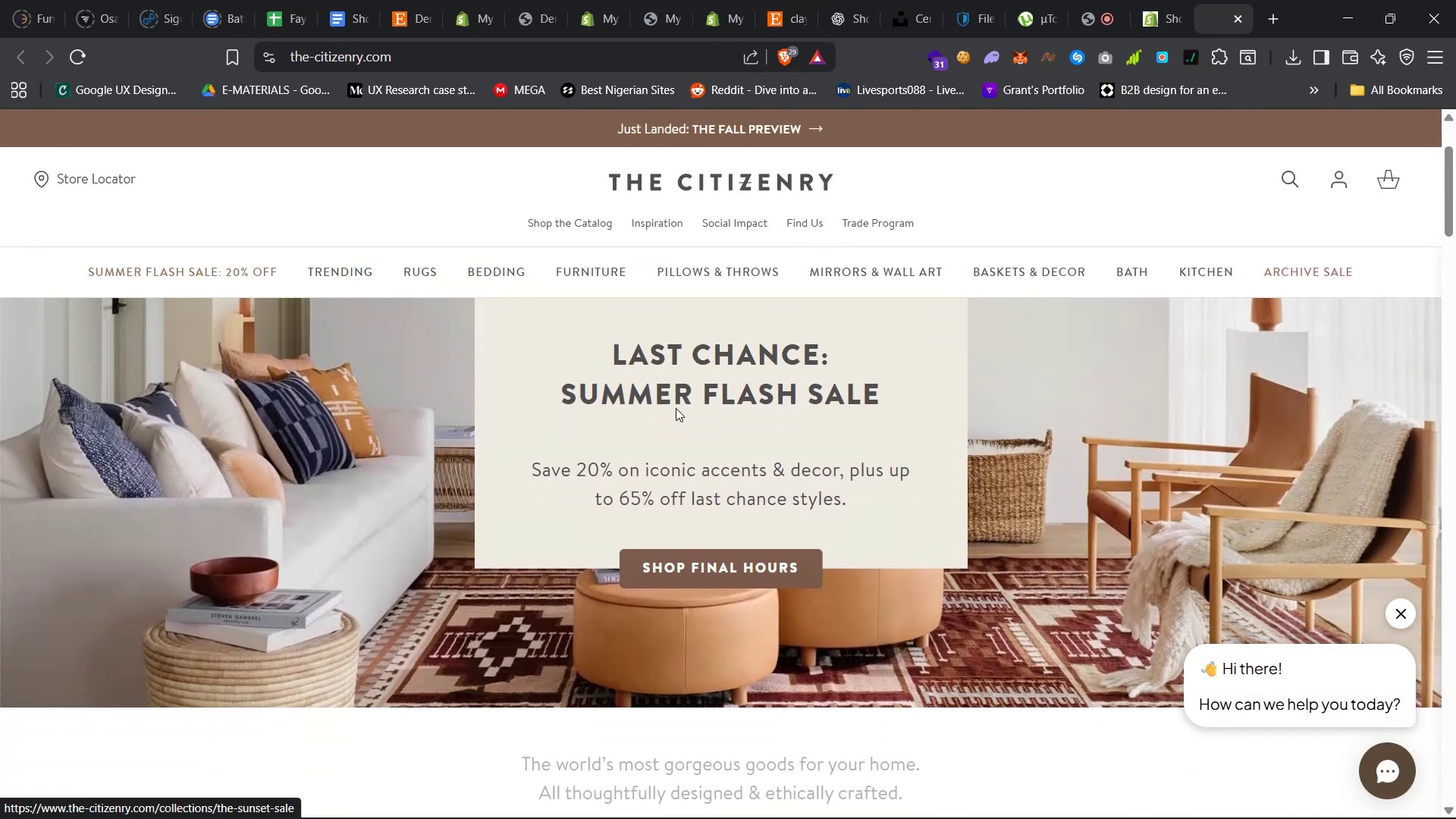 
scroll: coordinate [680, 413], scroll_direction: down, amount: 114.0
 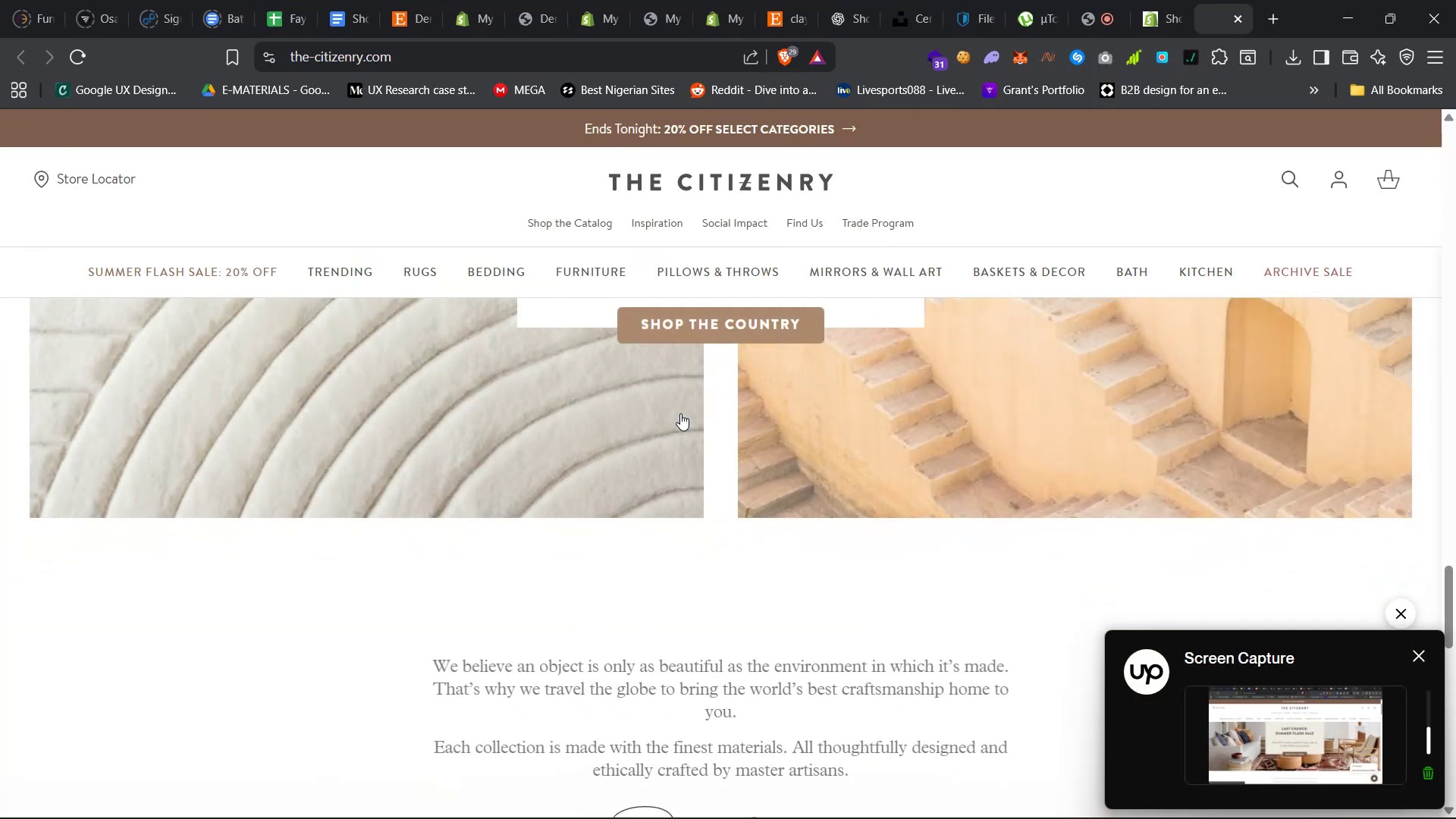 
scroll: coordinate [680, 413], scroll_direction: down, amount: 31.0
 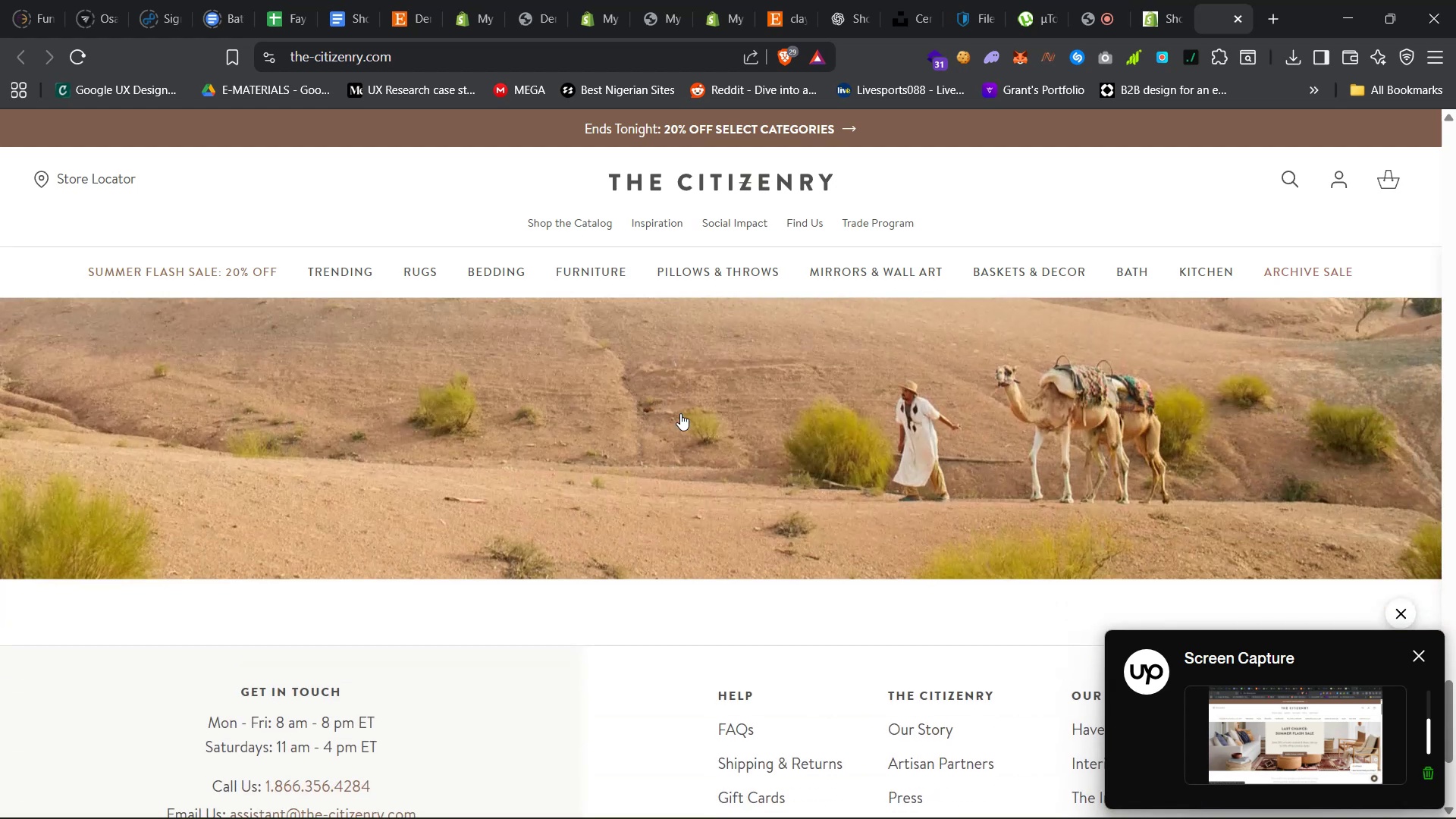 
scroll: coordinate [680, 413], scroll_direction: none, amount: 0.0
 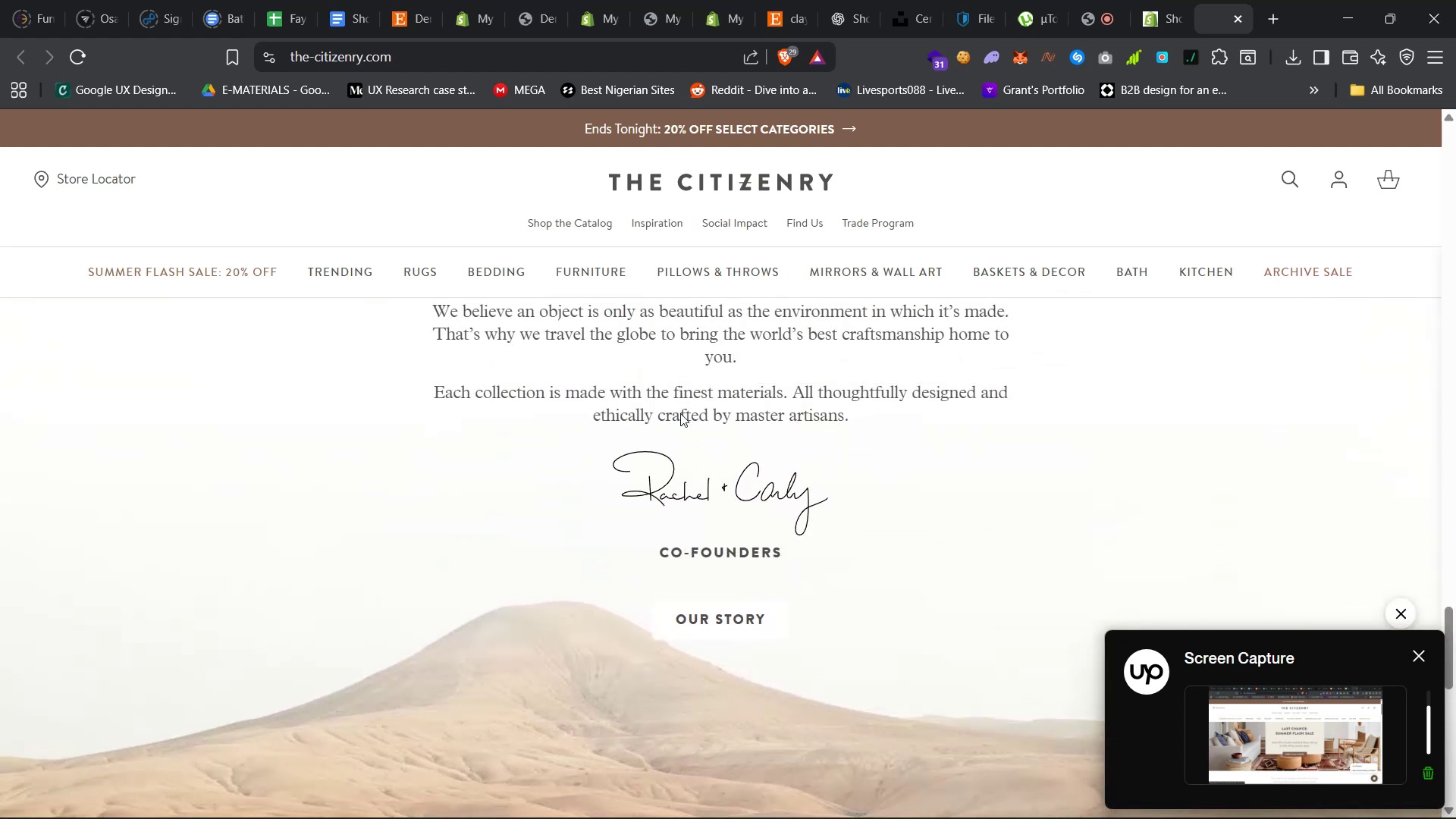 
scroll: coordinate [680, 413], scroll_direction: up, amount: 6.0
 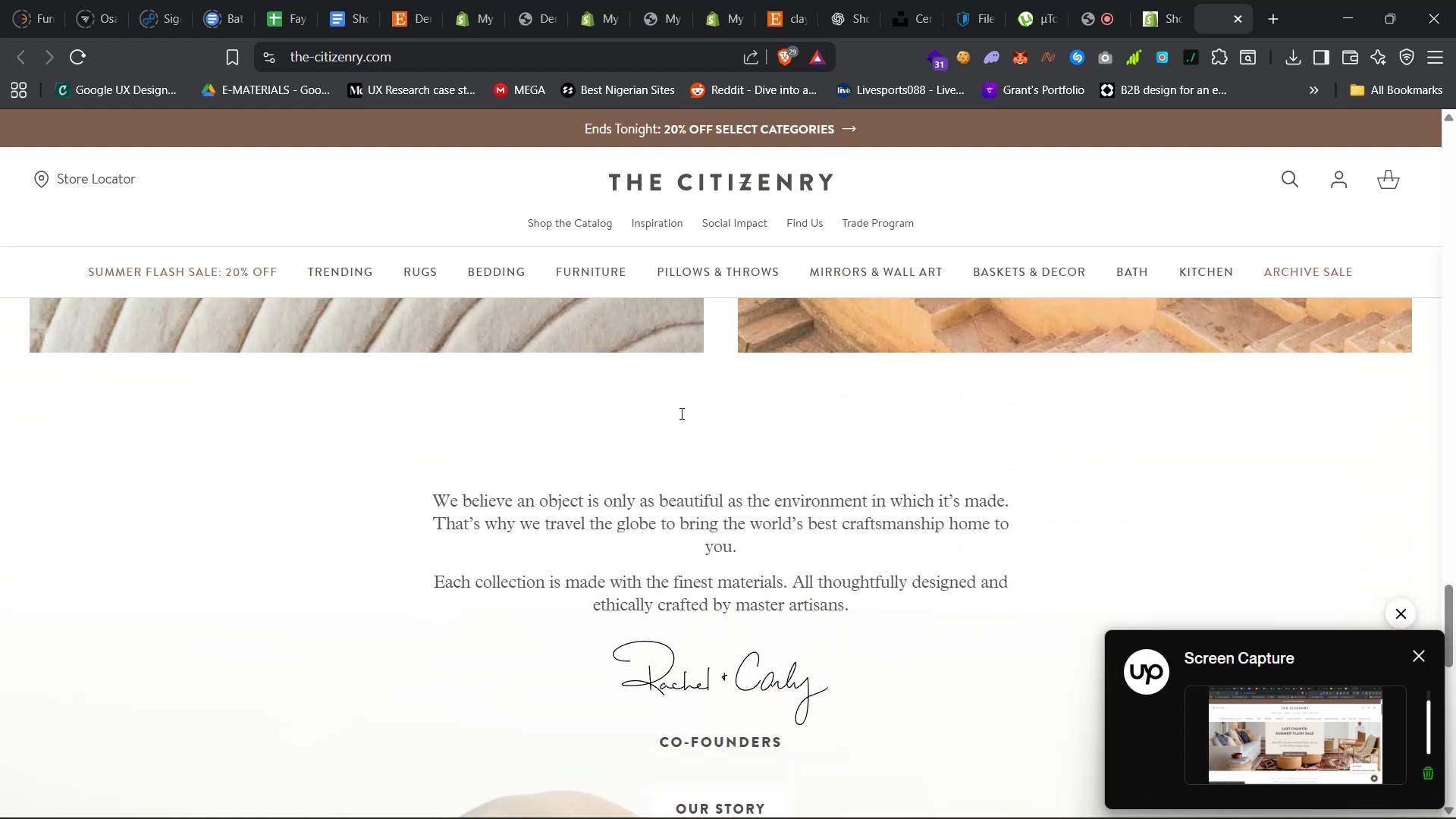 
scroll: coordinate [680, 413], scroll_direction: down, amount: 10.0
 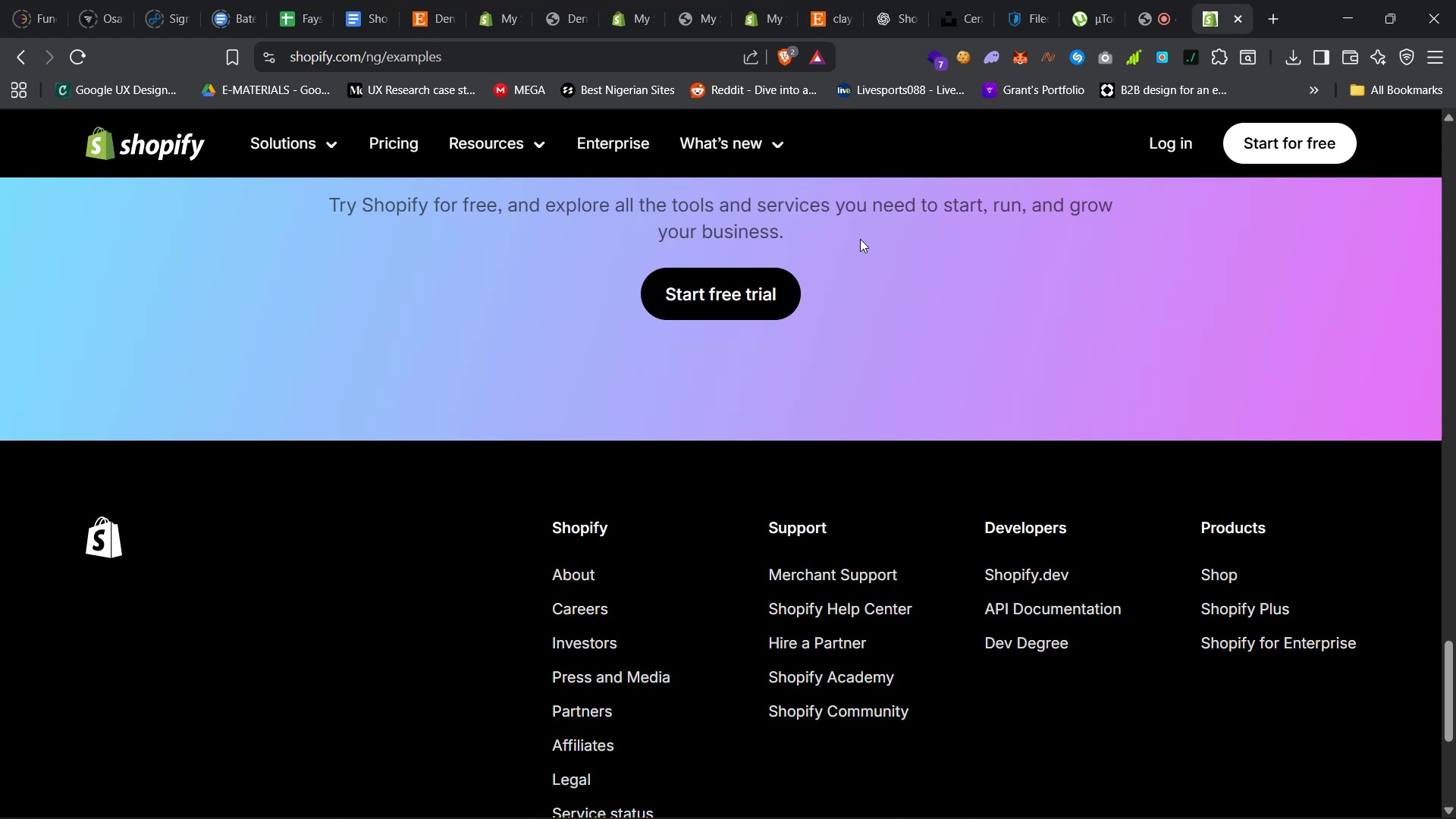 
wait(88.46)
 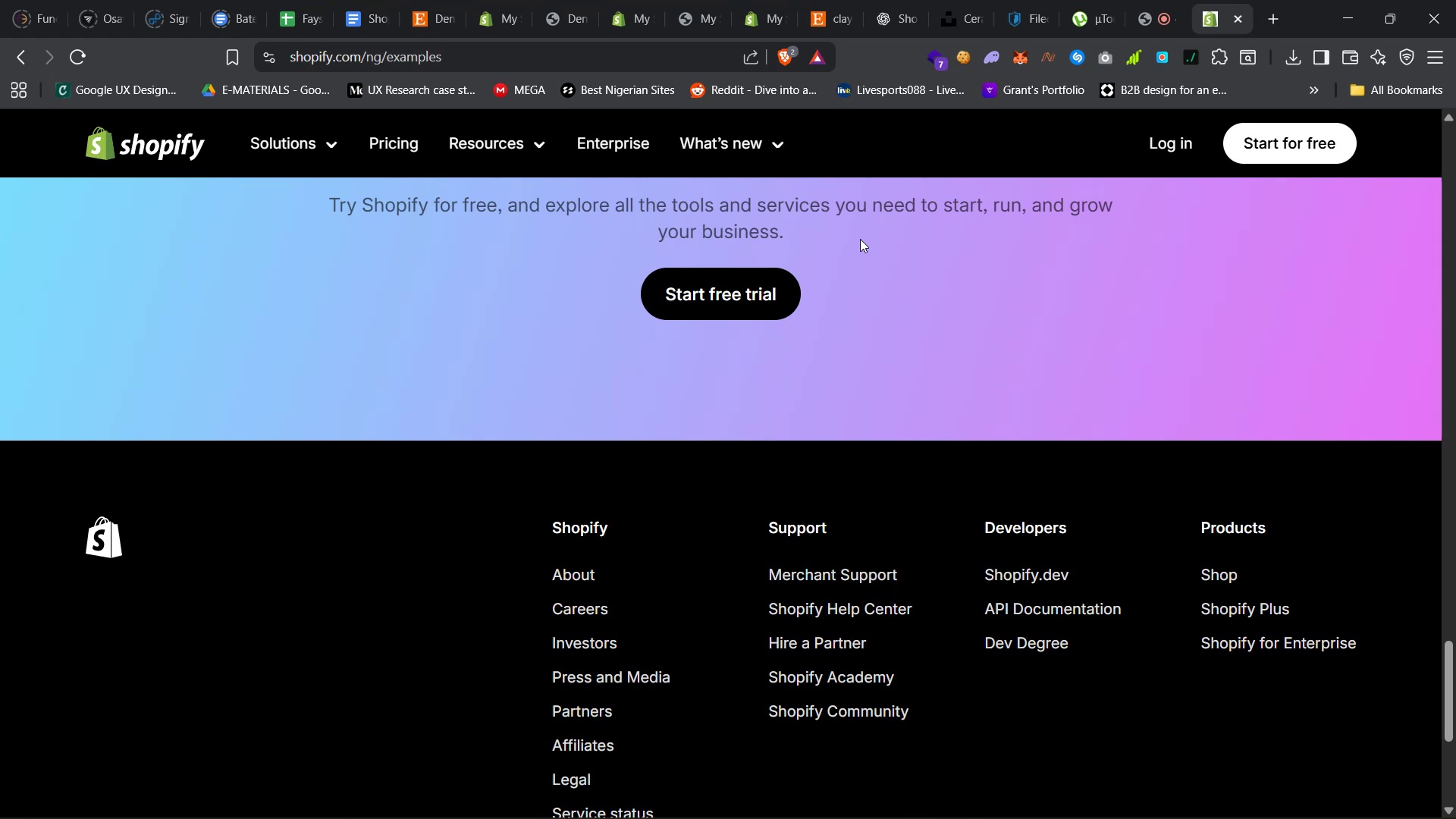 
left_click([1233, 18])
 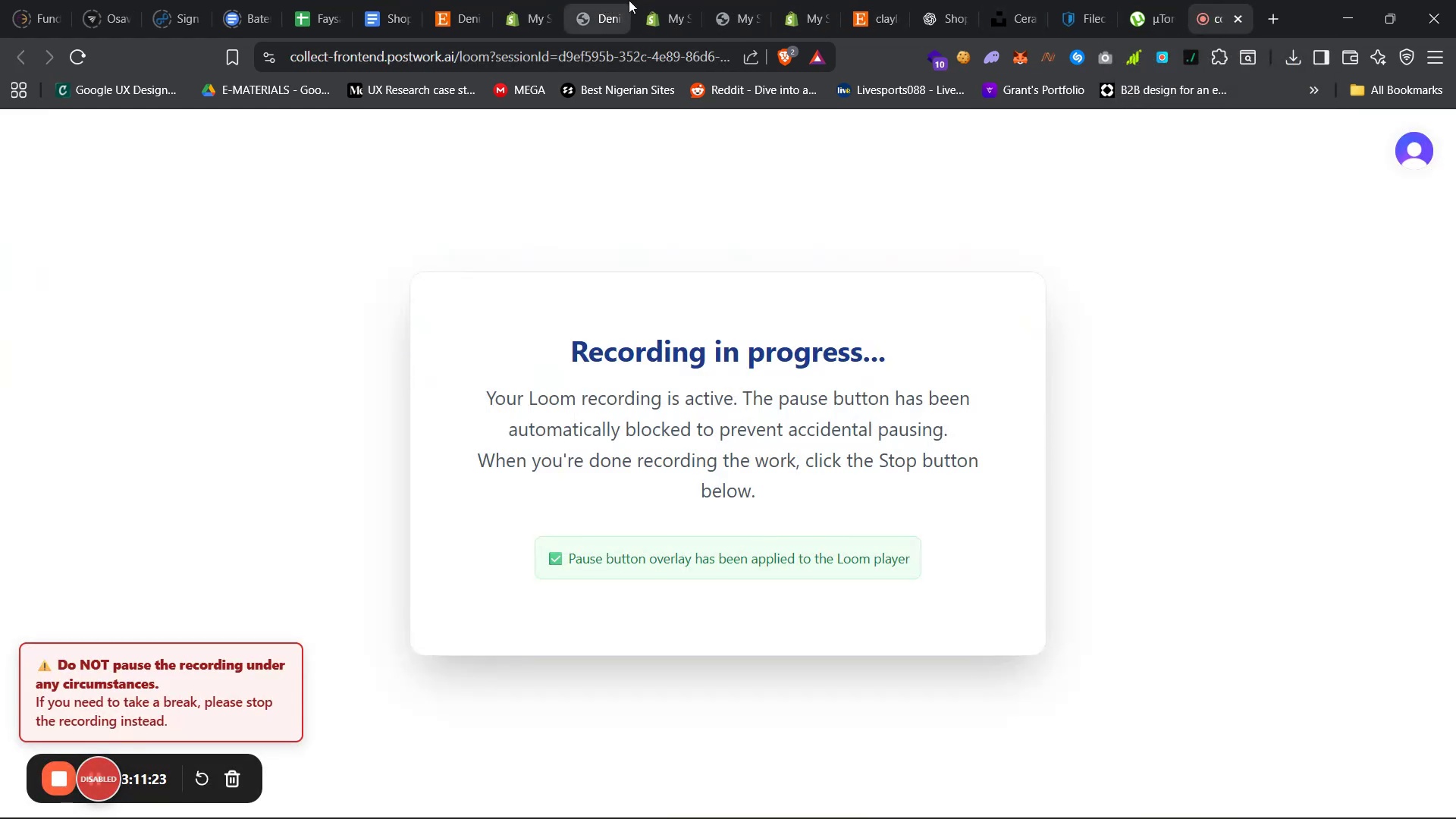 
left_click([654, 0])
 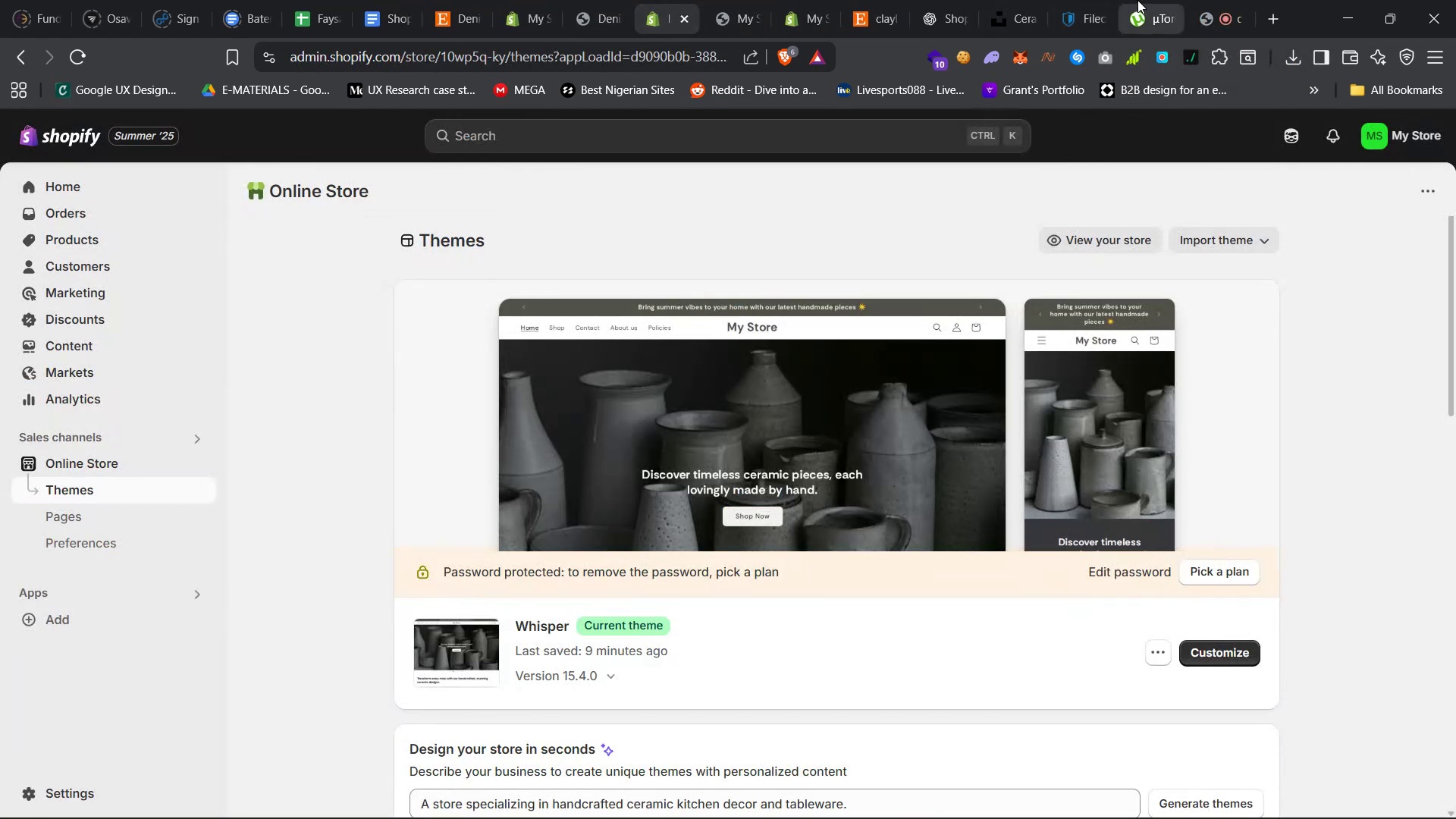 
left_click([1139, 0])
 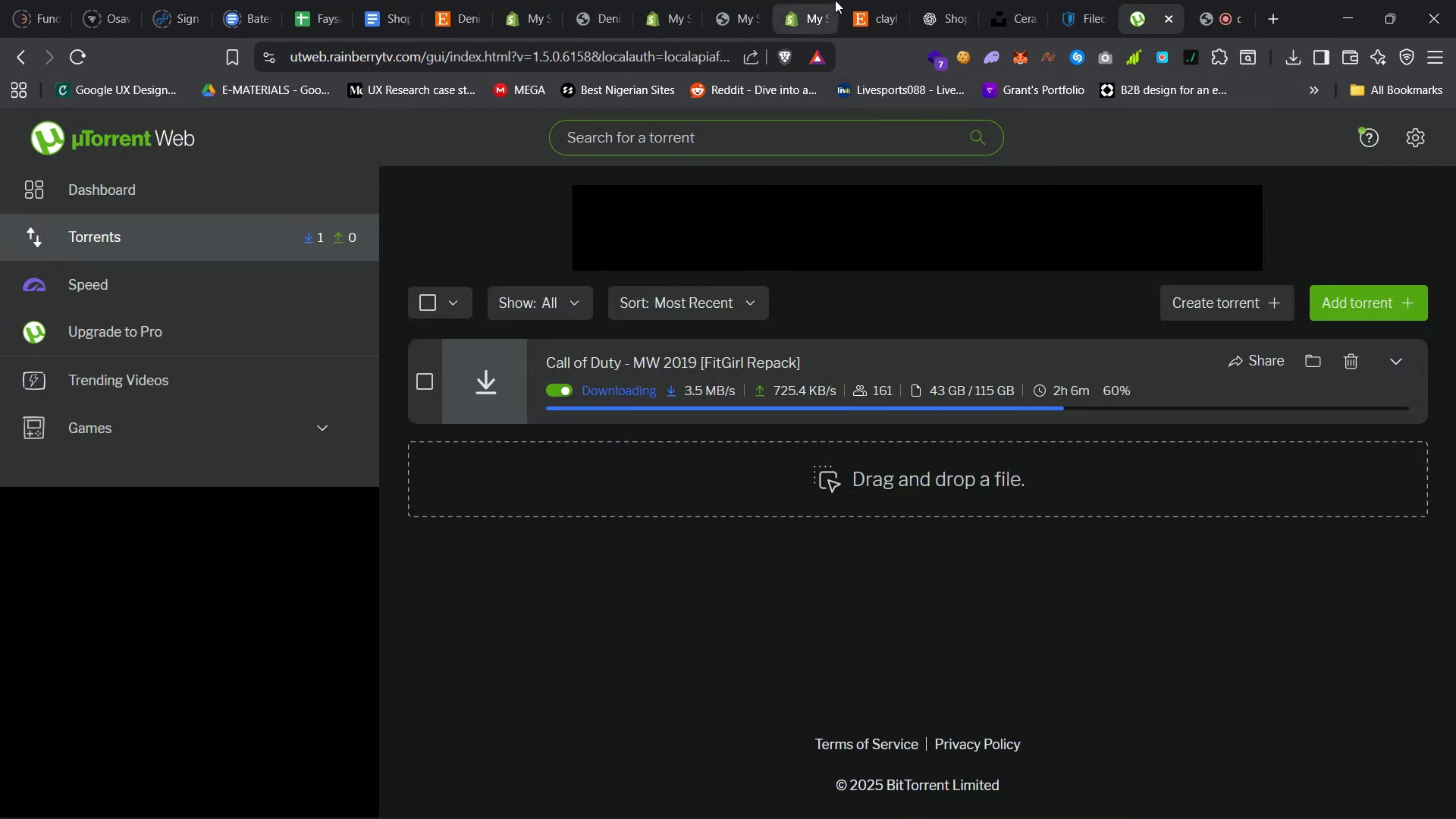 
mouse_move([858, 12])
 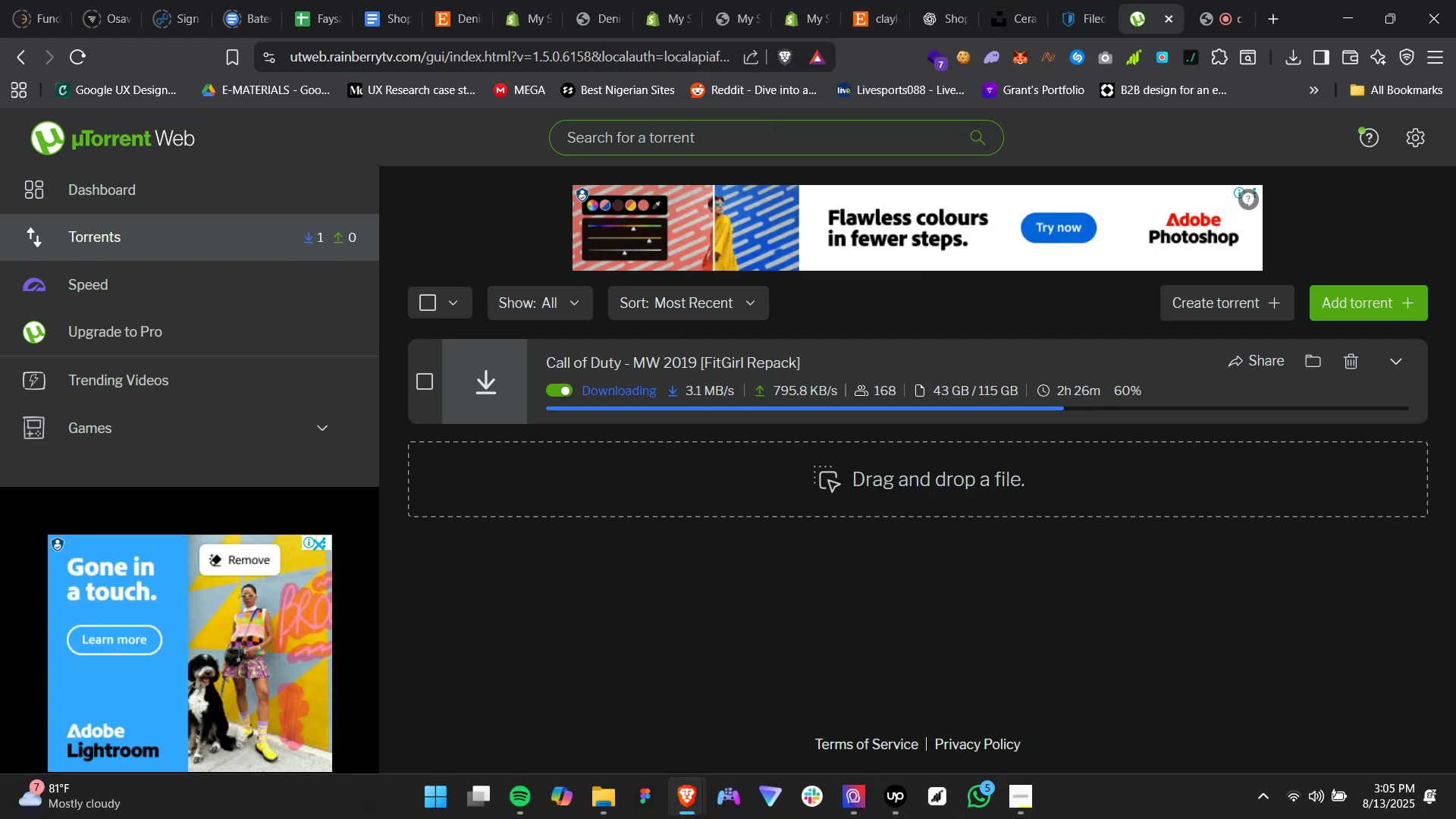 
wait(15.62)
 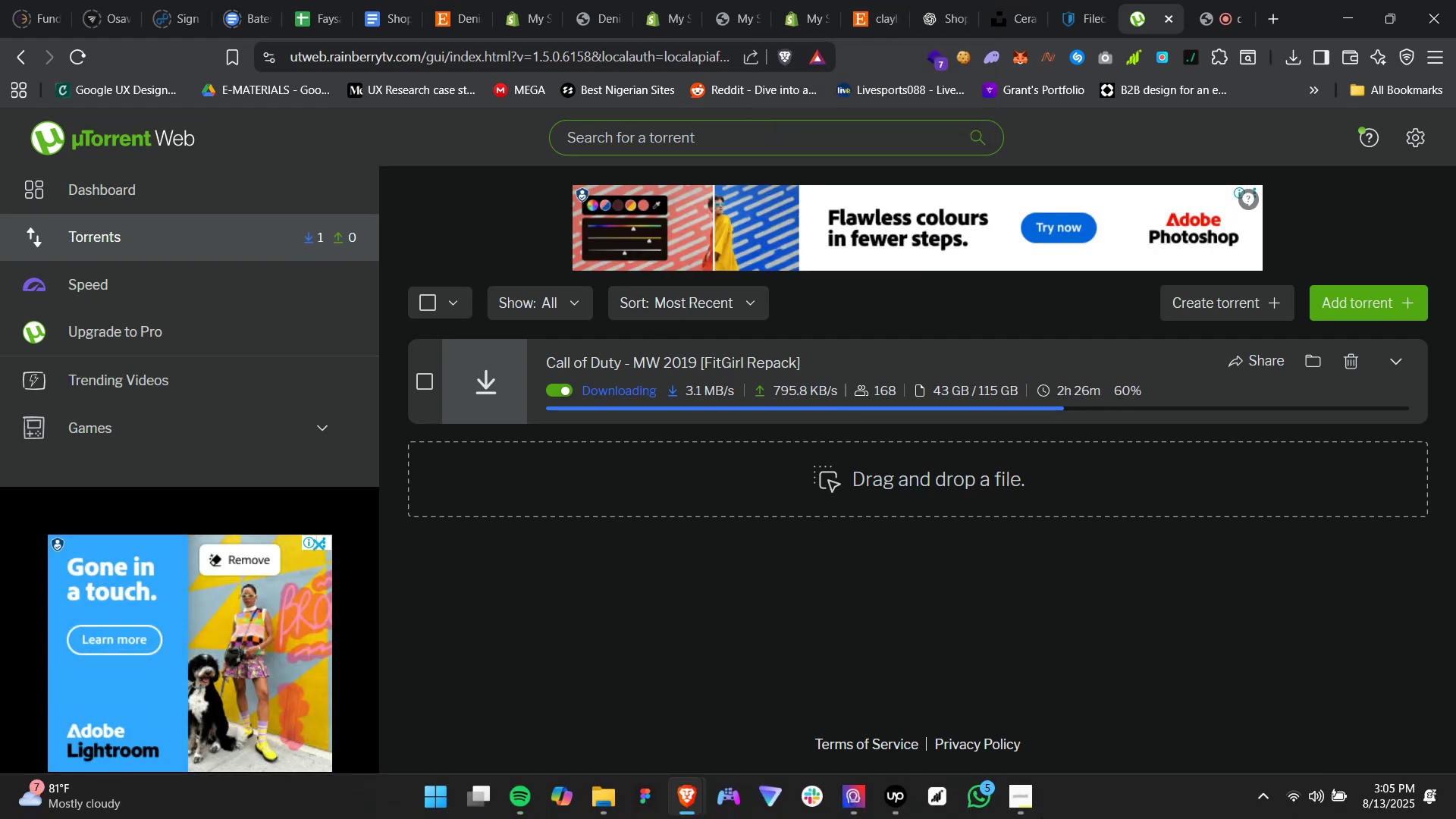 
left_click([648, 8])
 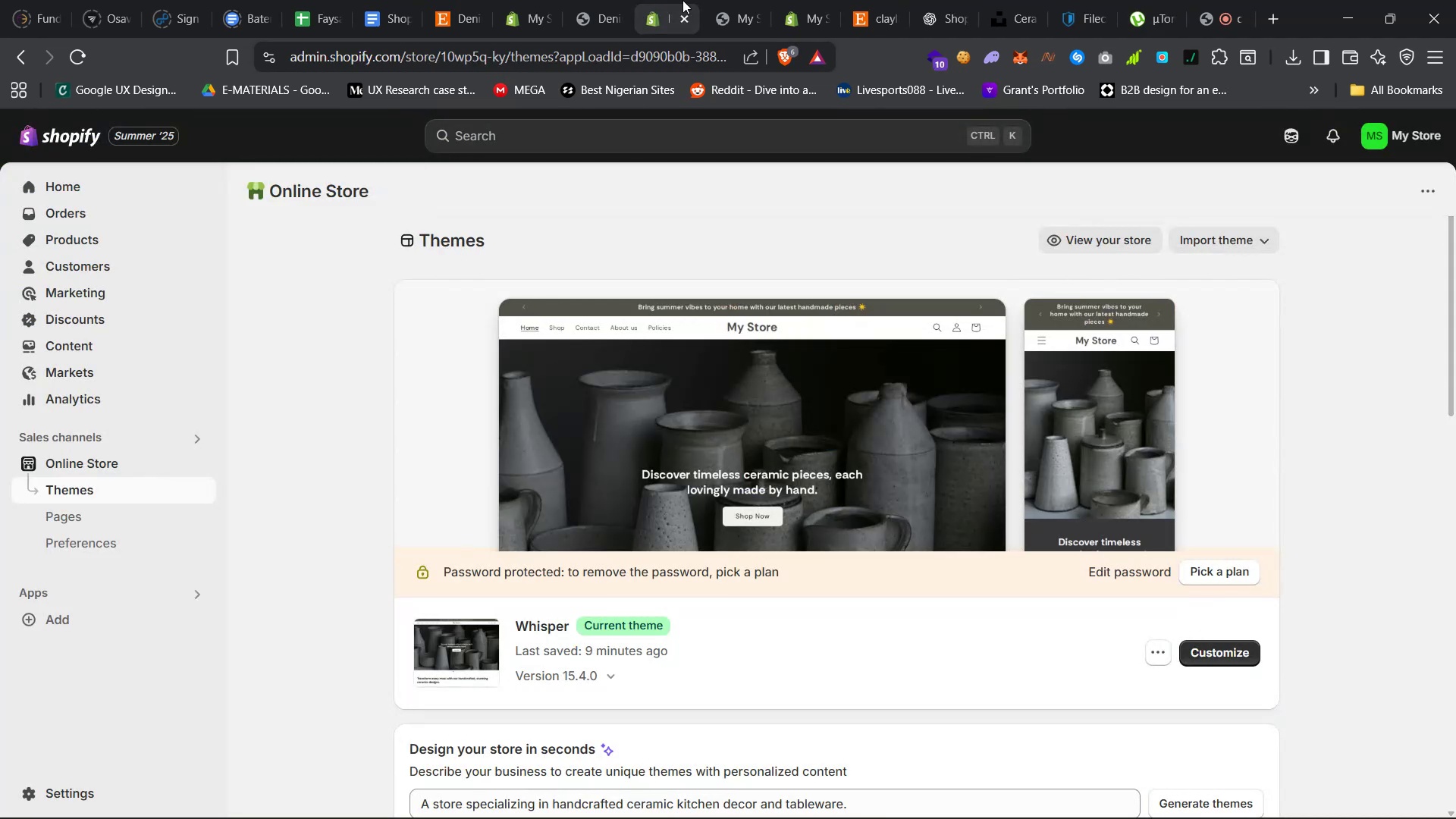 
left_click([731, 0])
 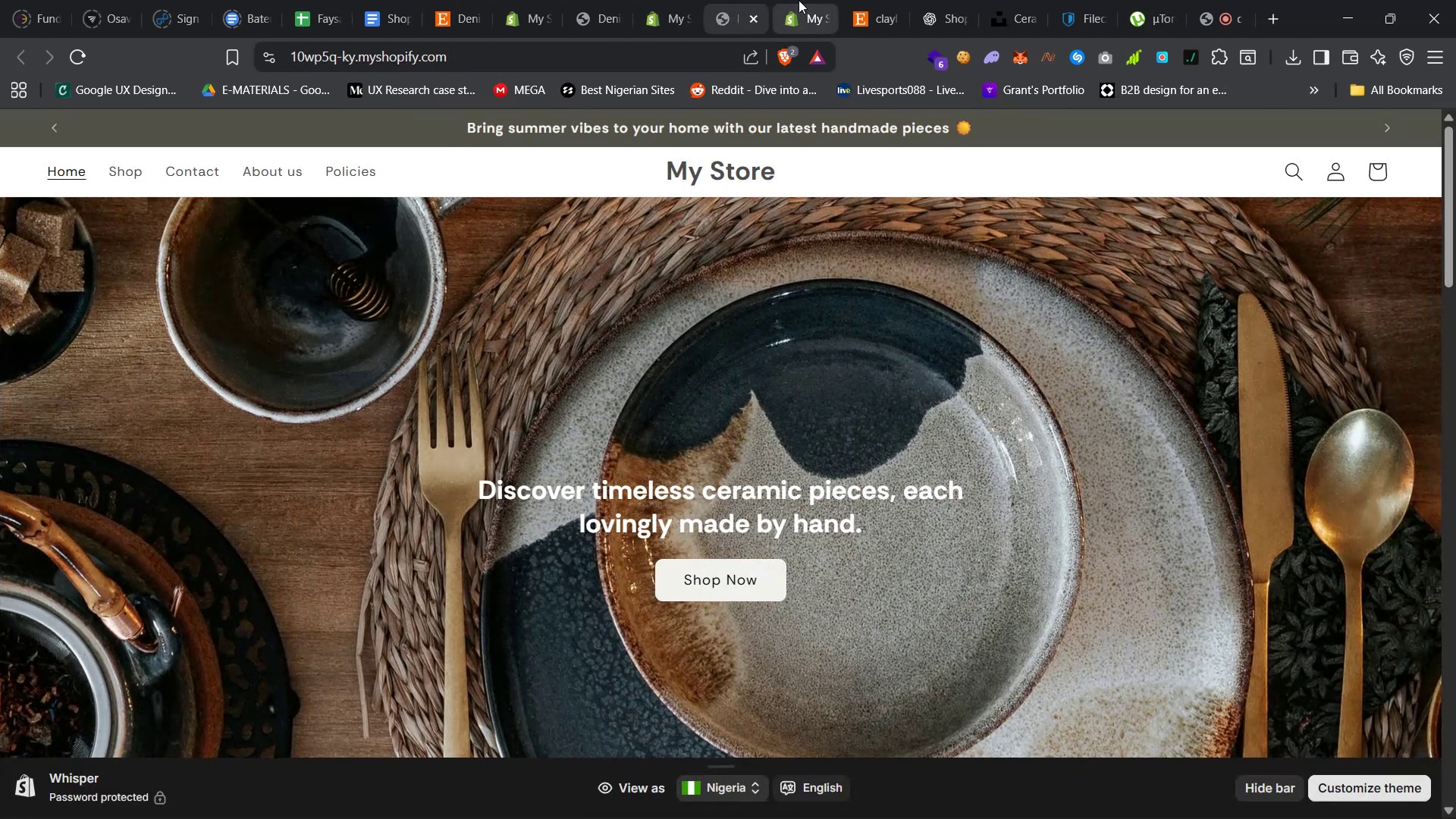 
left_click([799, 0])
 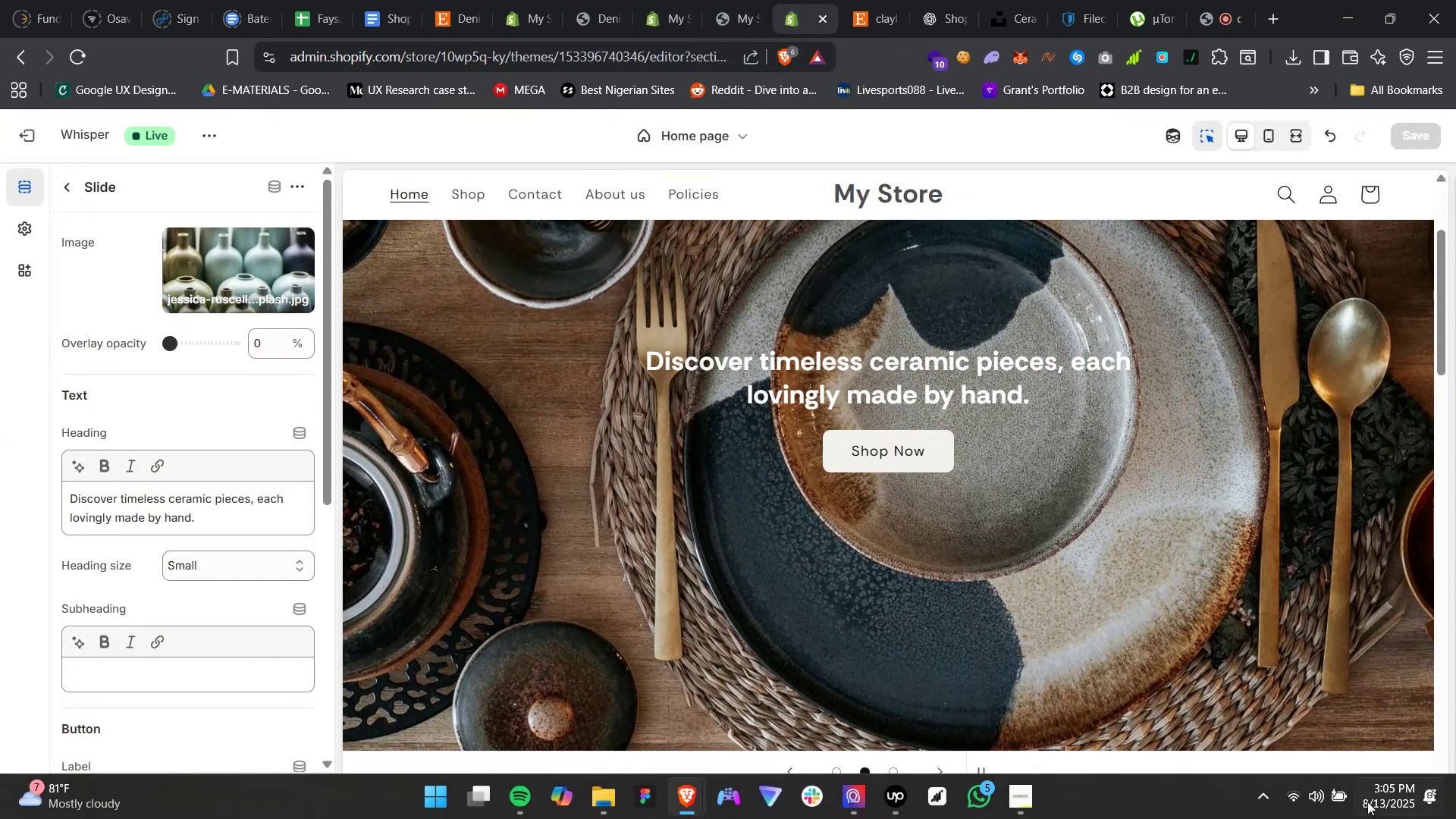 
left_click([1337, 795])
 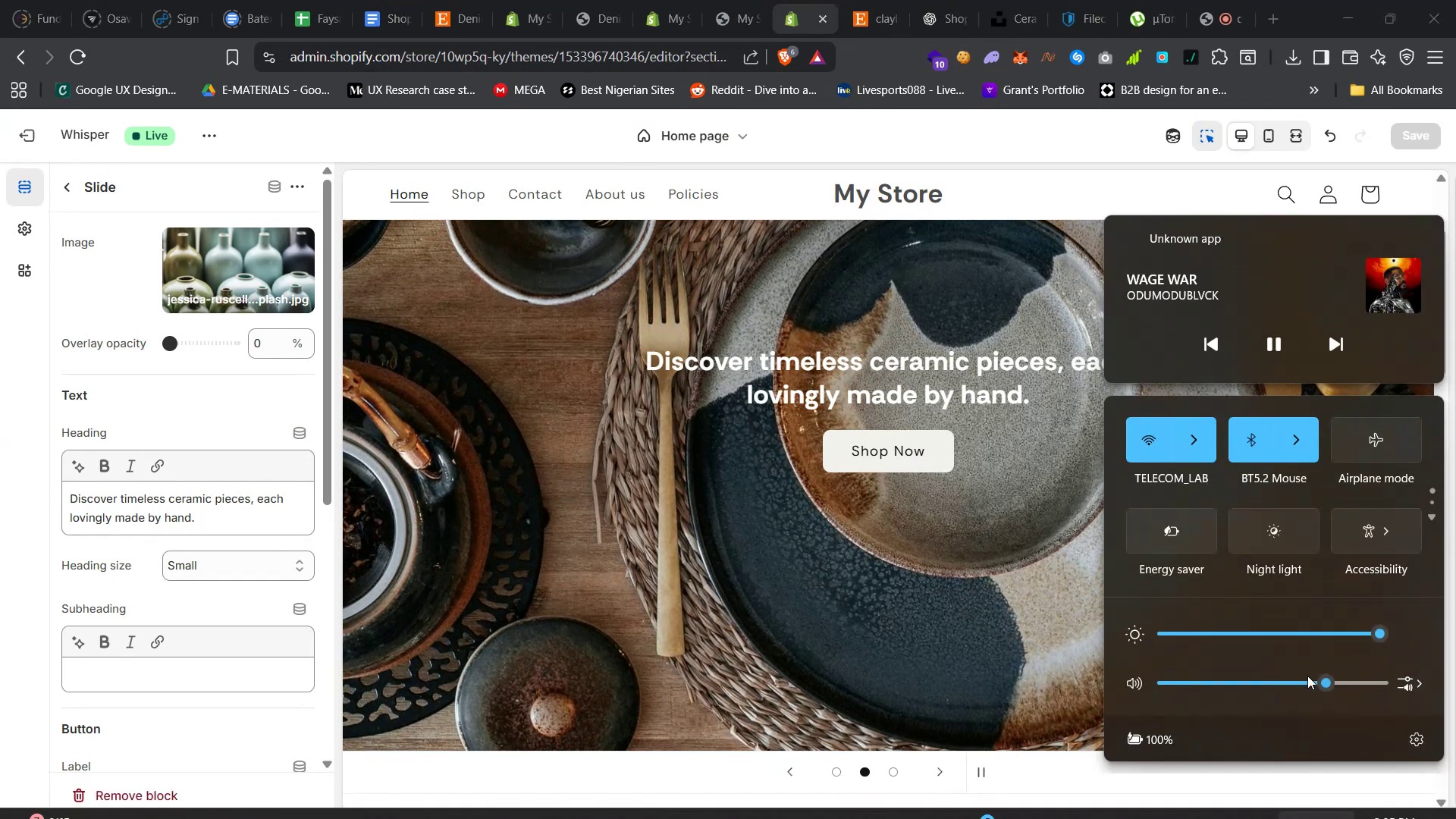 
left_click([1307, 676])
 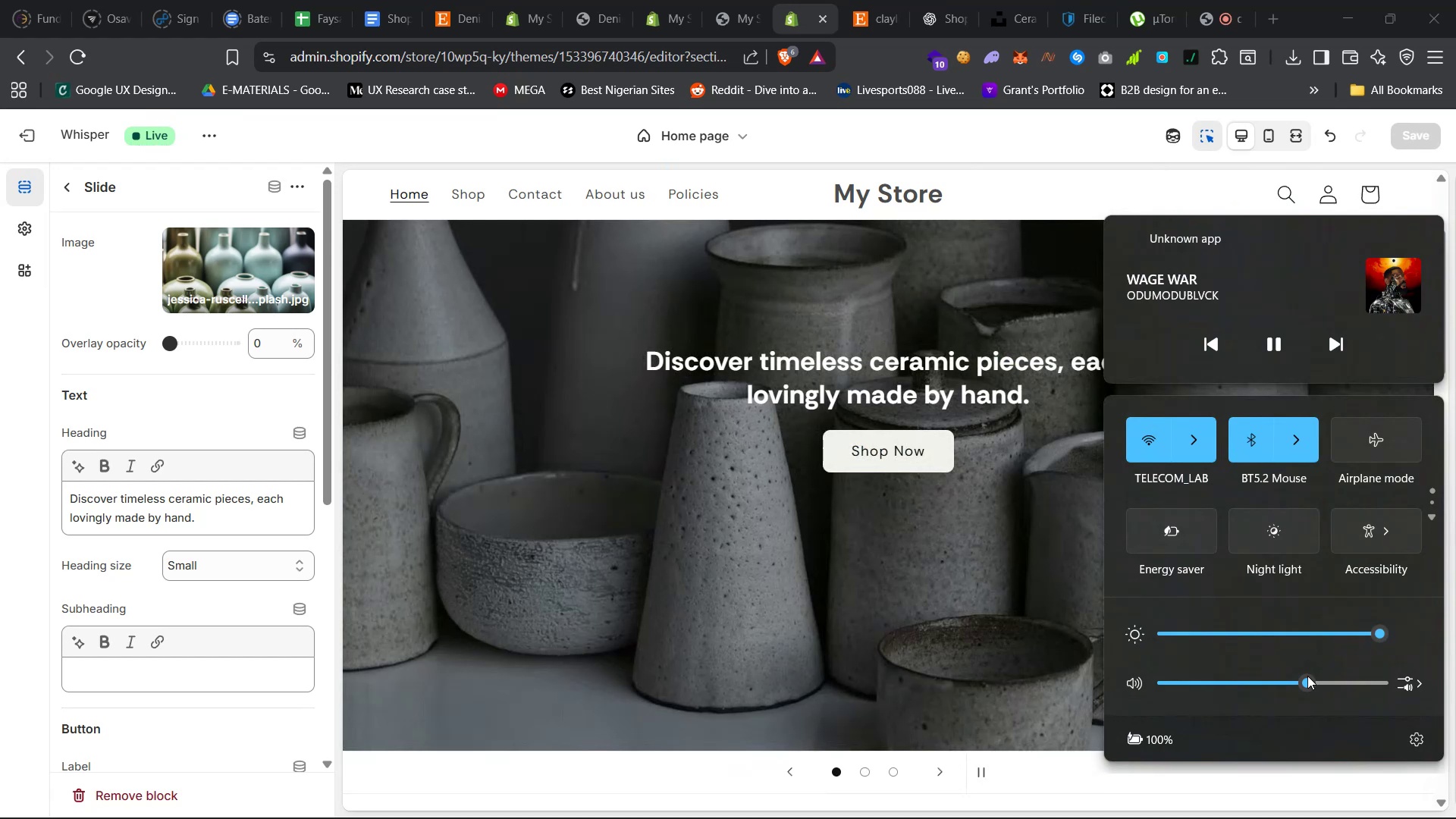 